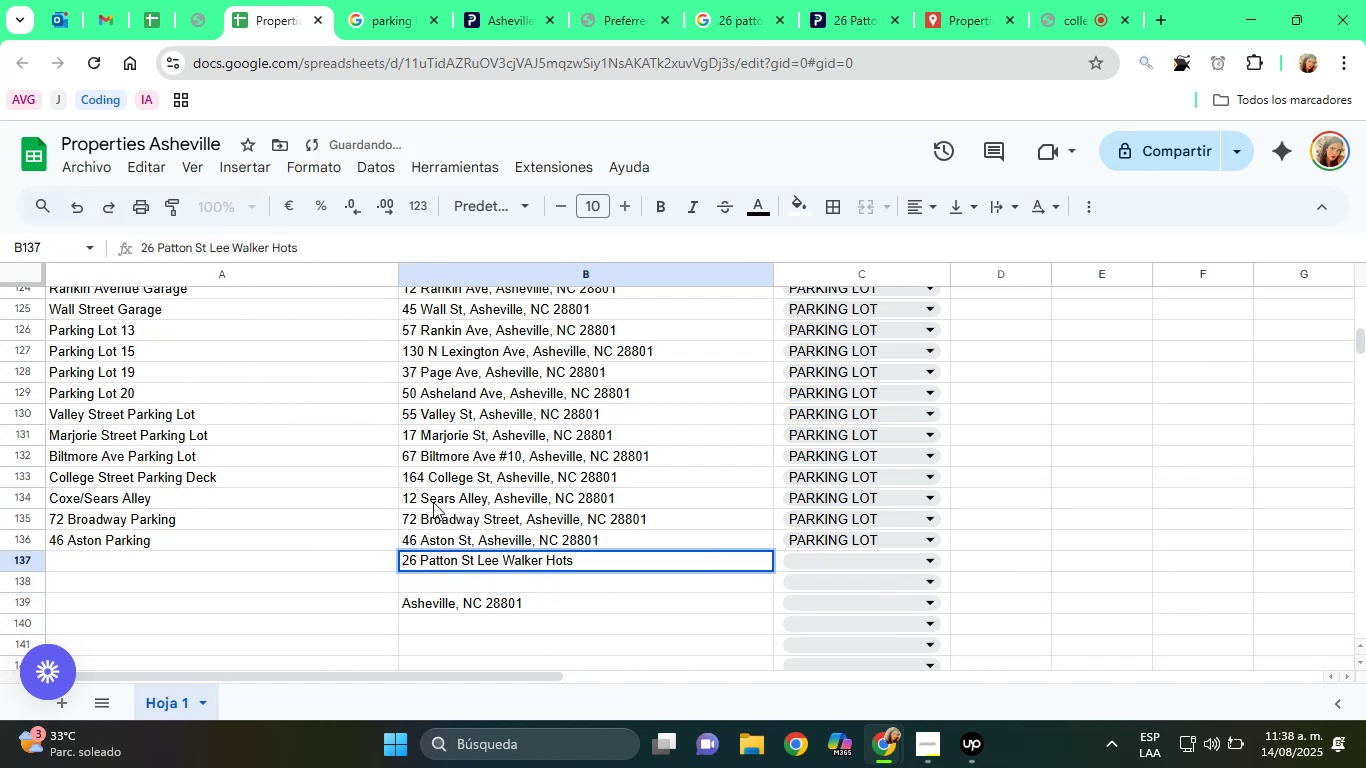 
key(Comma)
 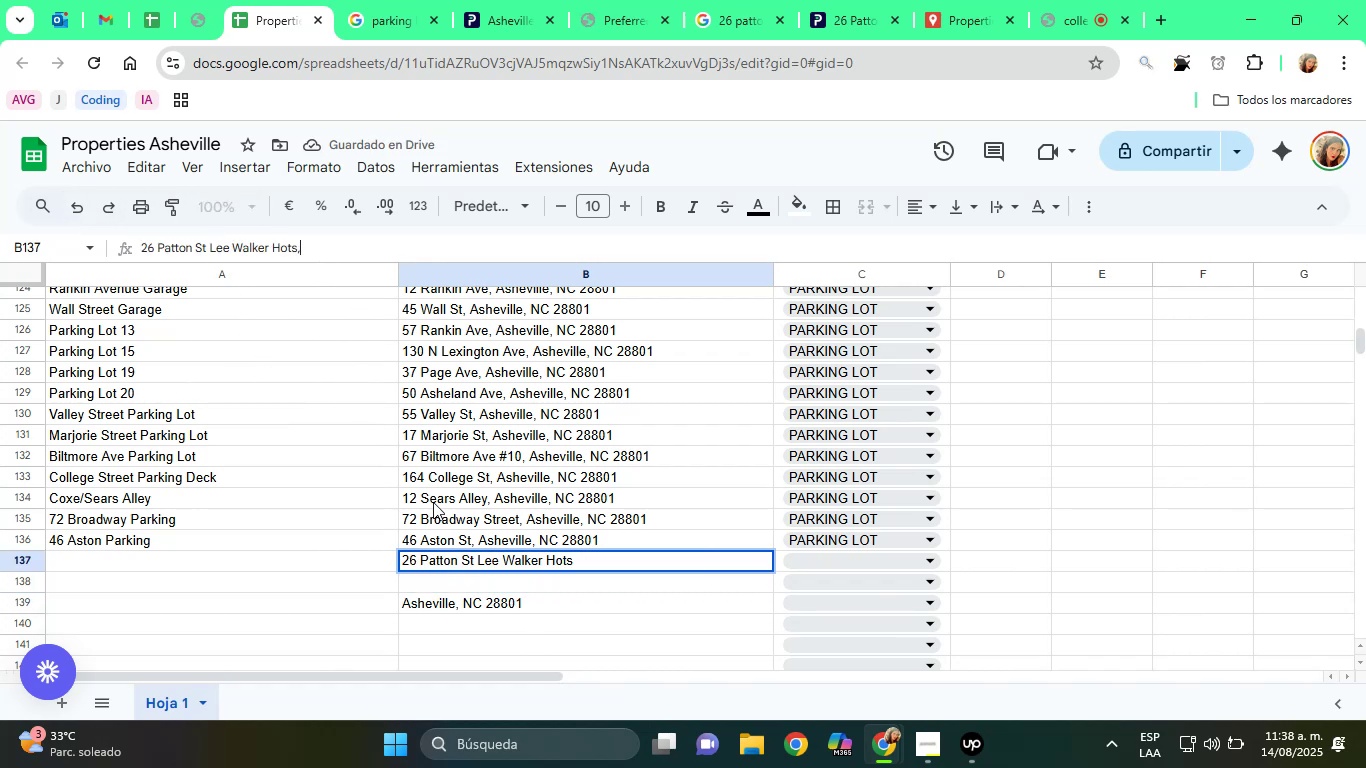 
key(Space)
 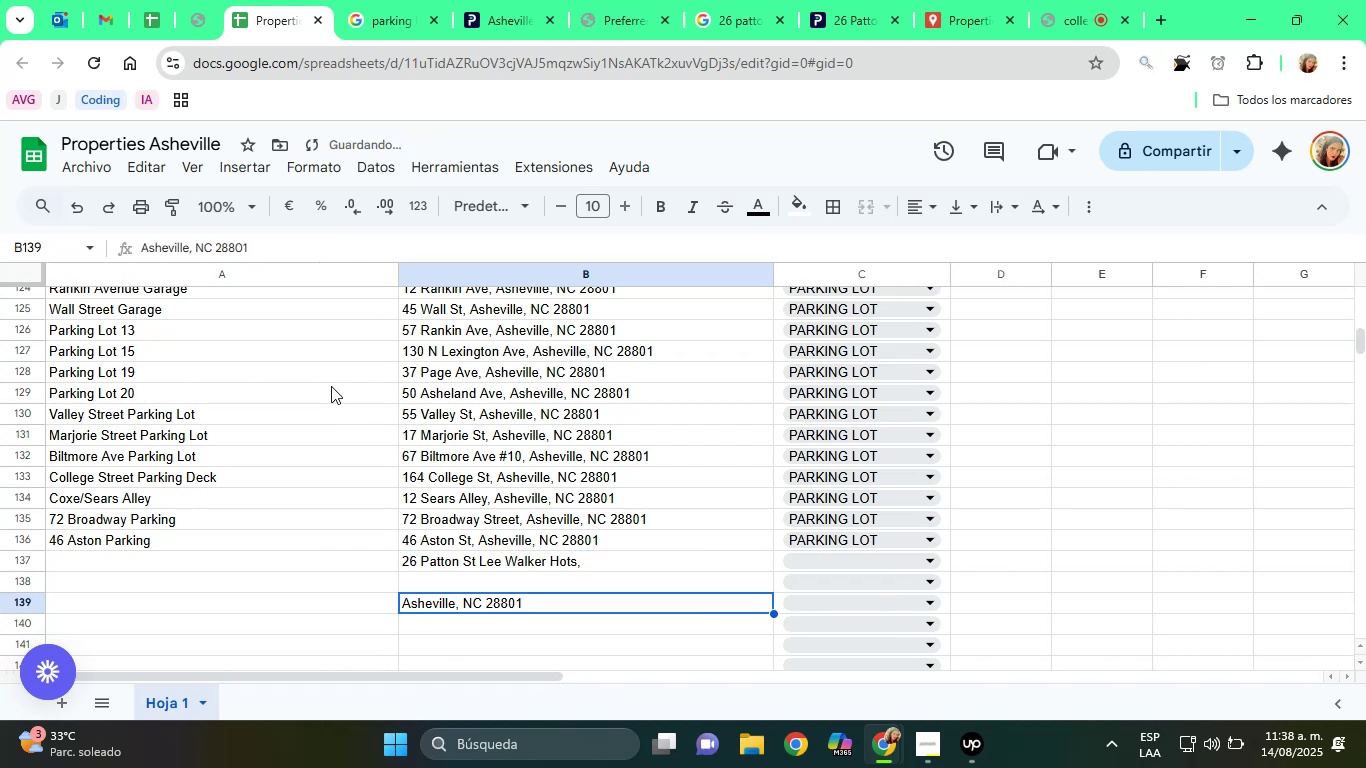 
double_click([192, 239])
 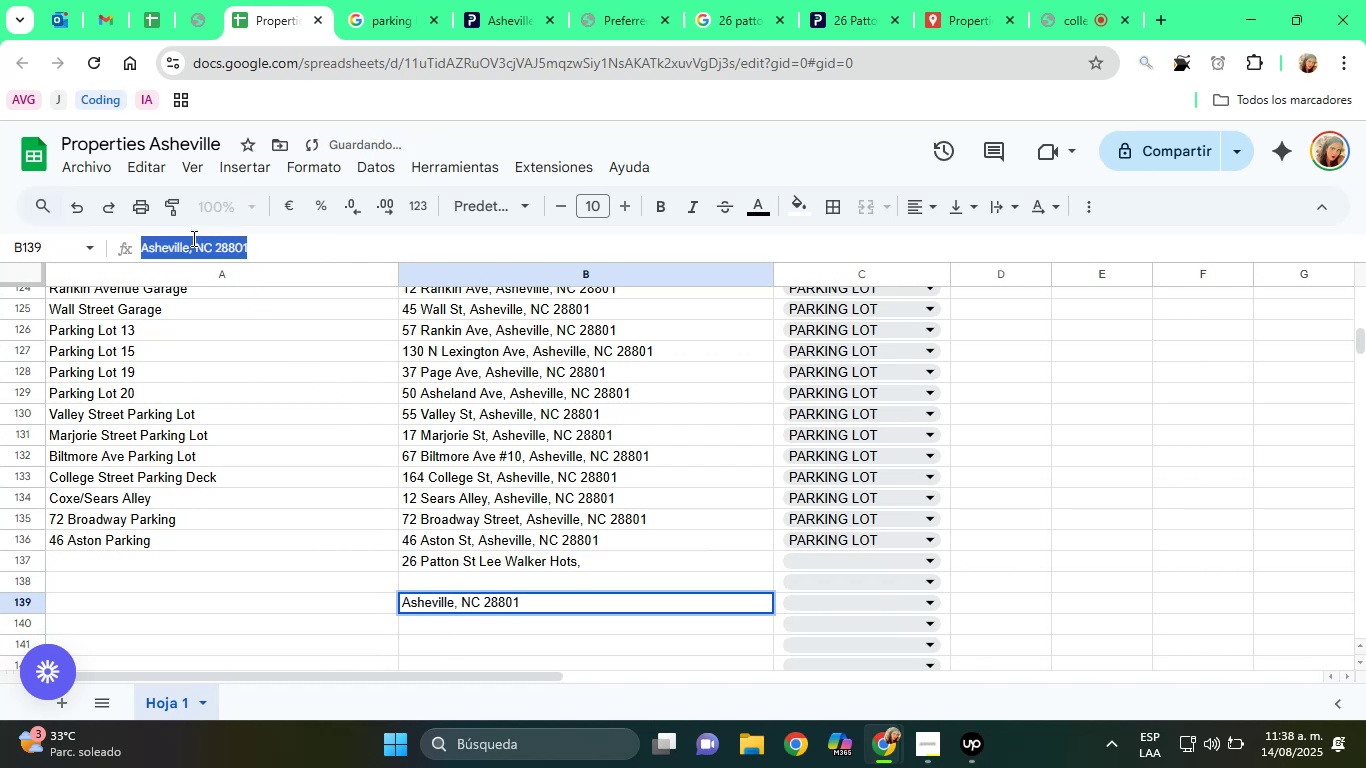 
key(Control+X)
 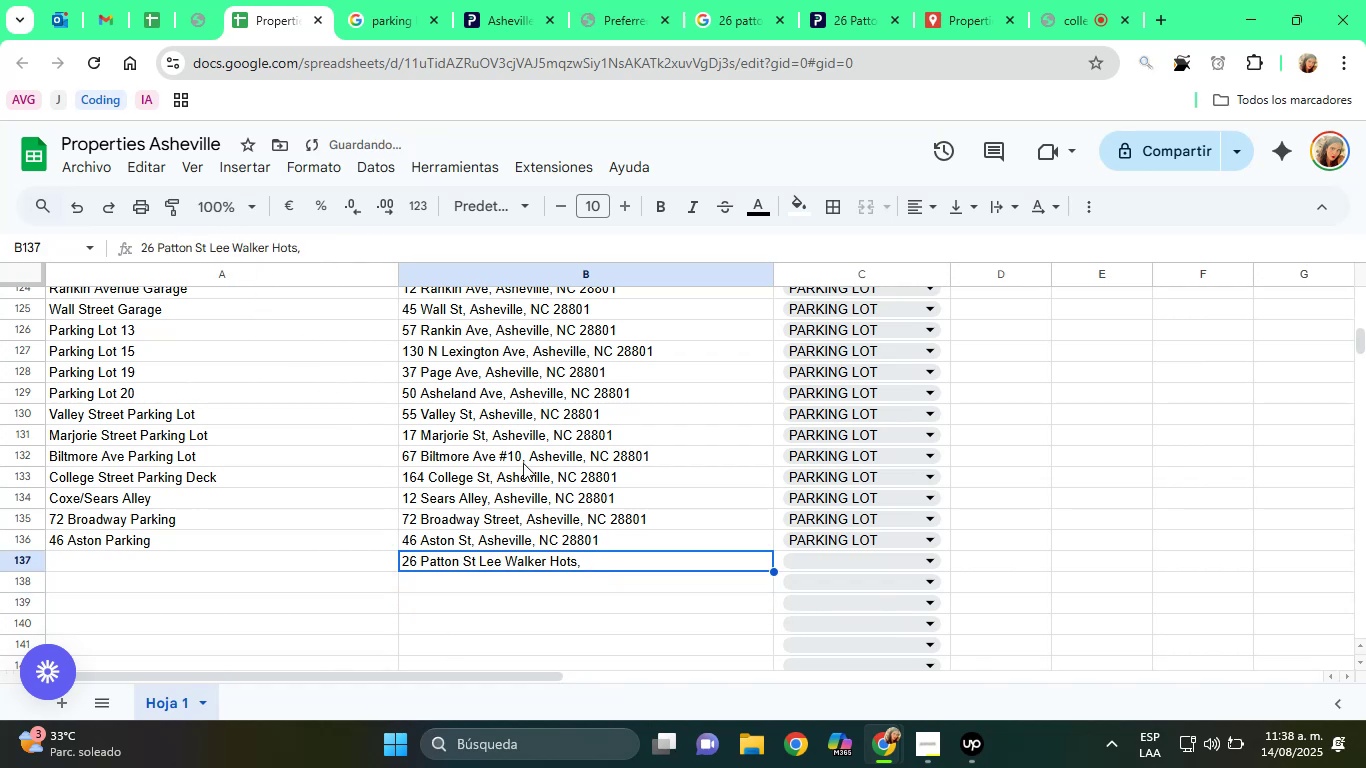 
left_click([325, 240])
 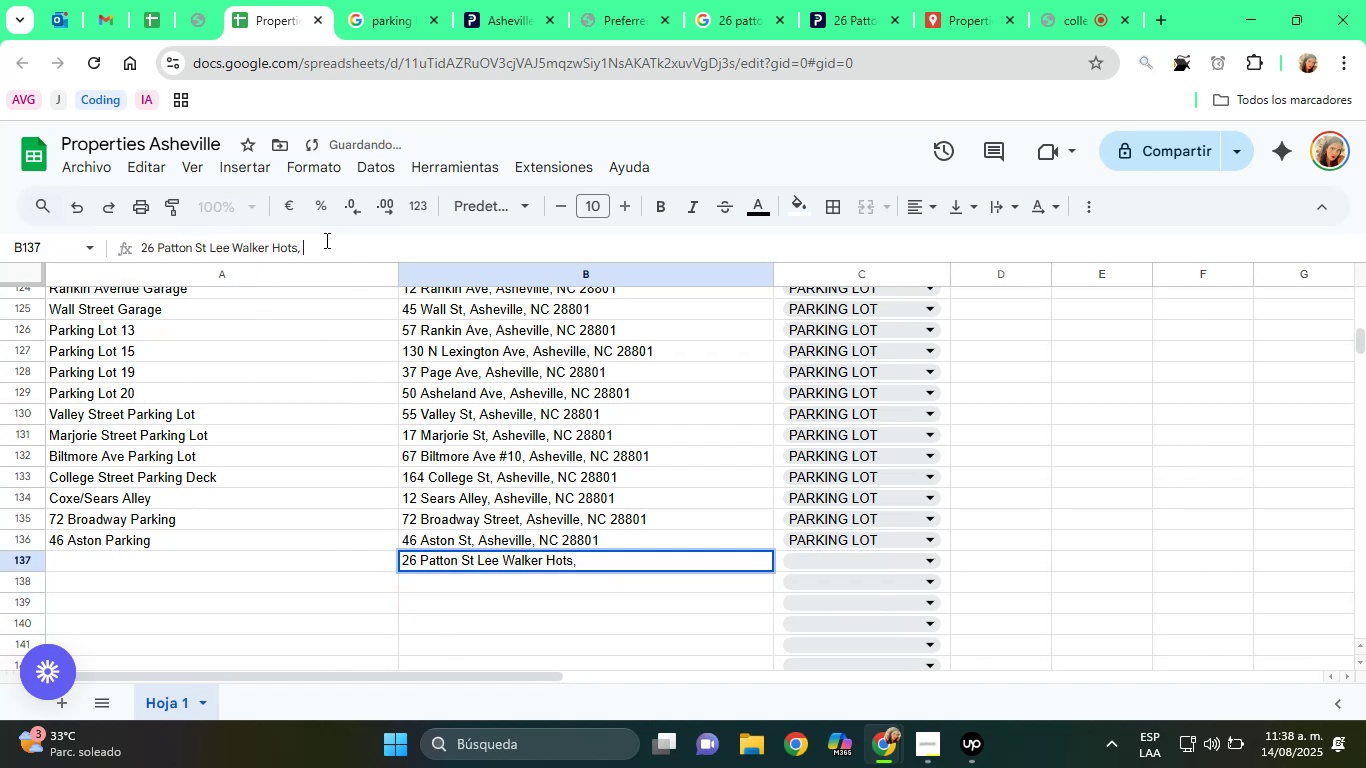 
key(Control+V)
 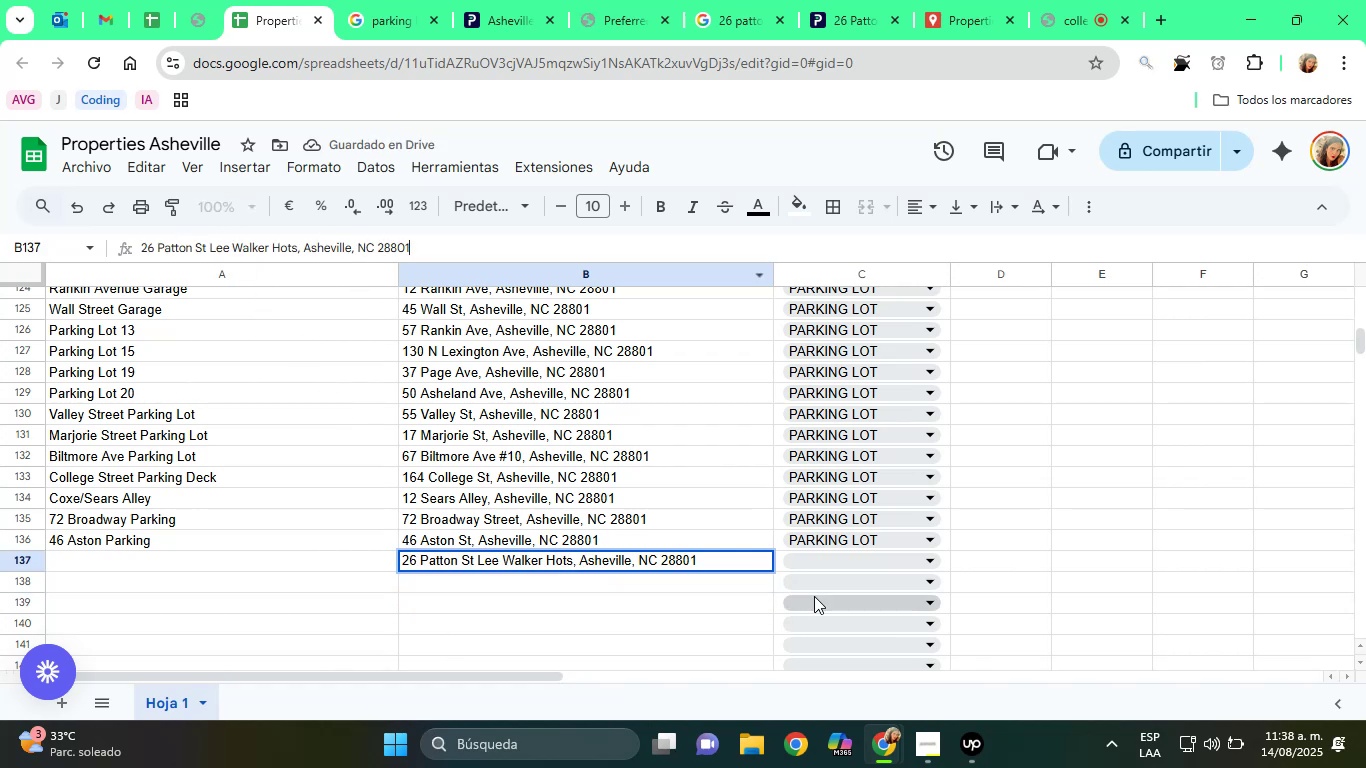 
left_click([820, 558])
 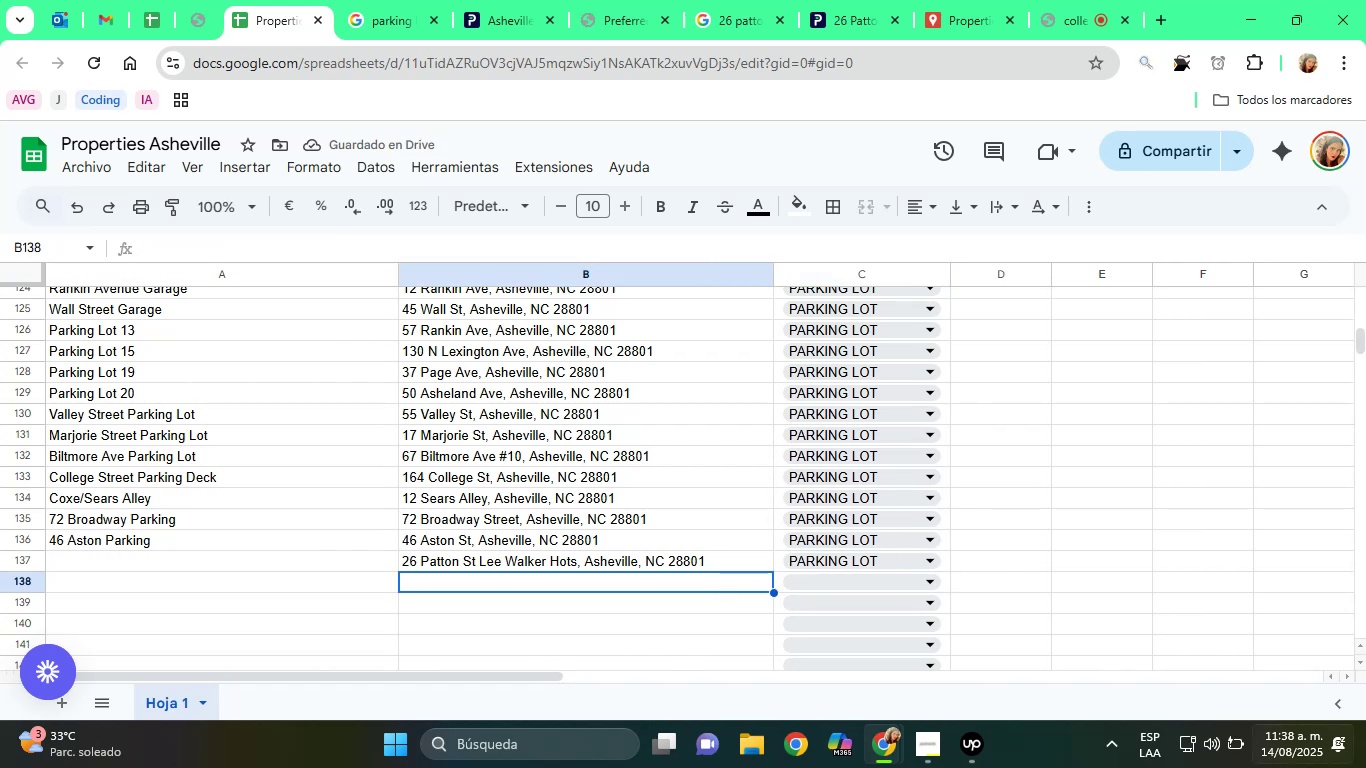 
wait(6.26)
 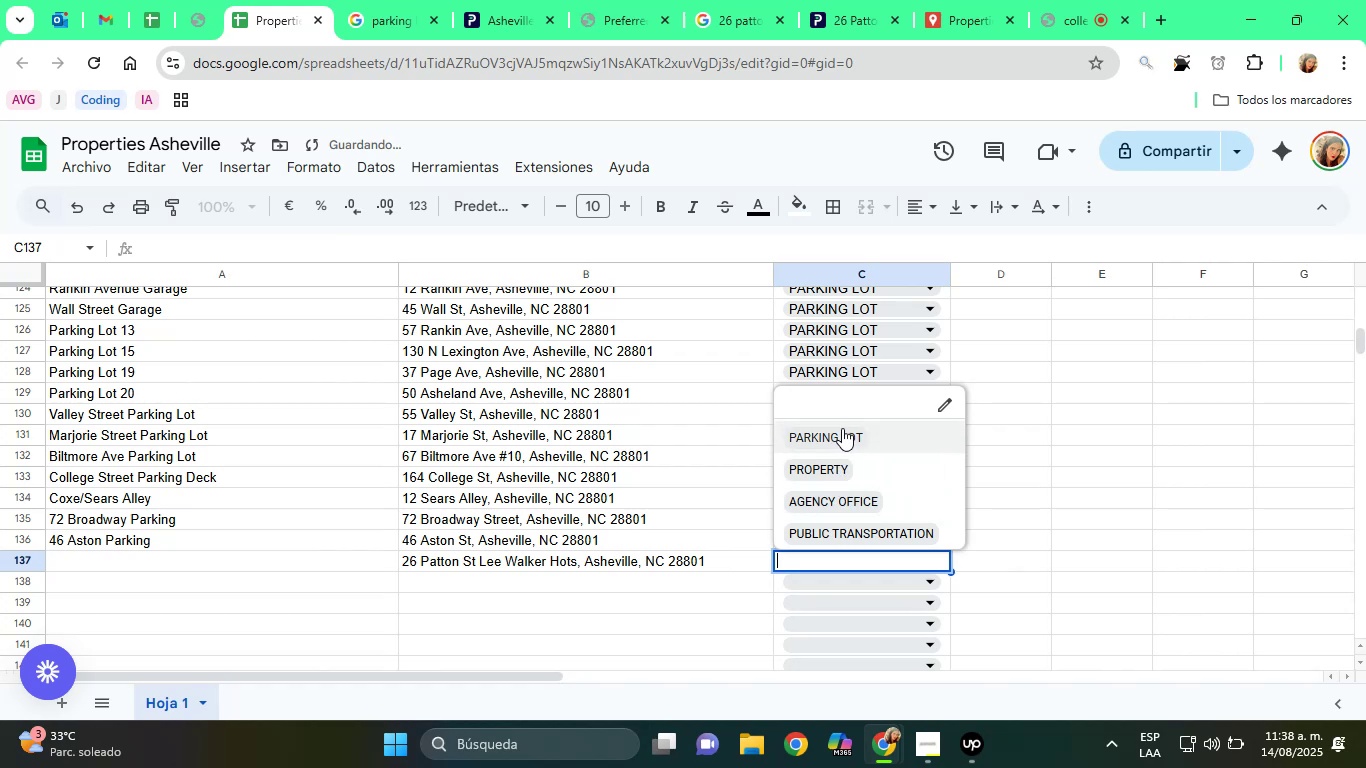 
left_click([892, 0])
 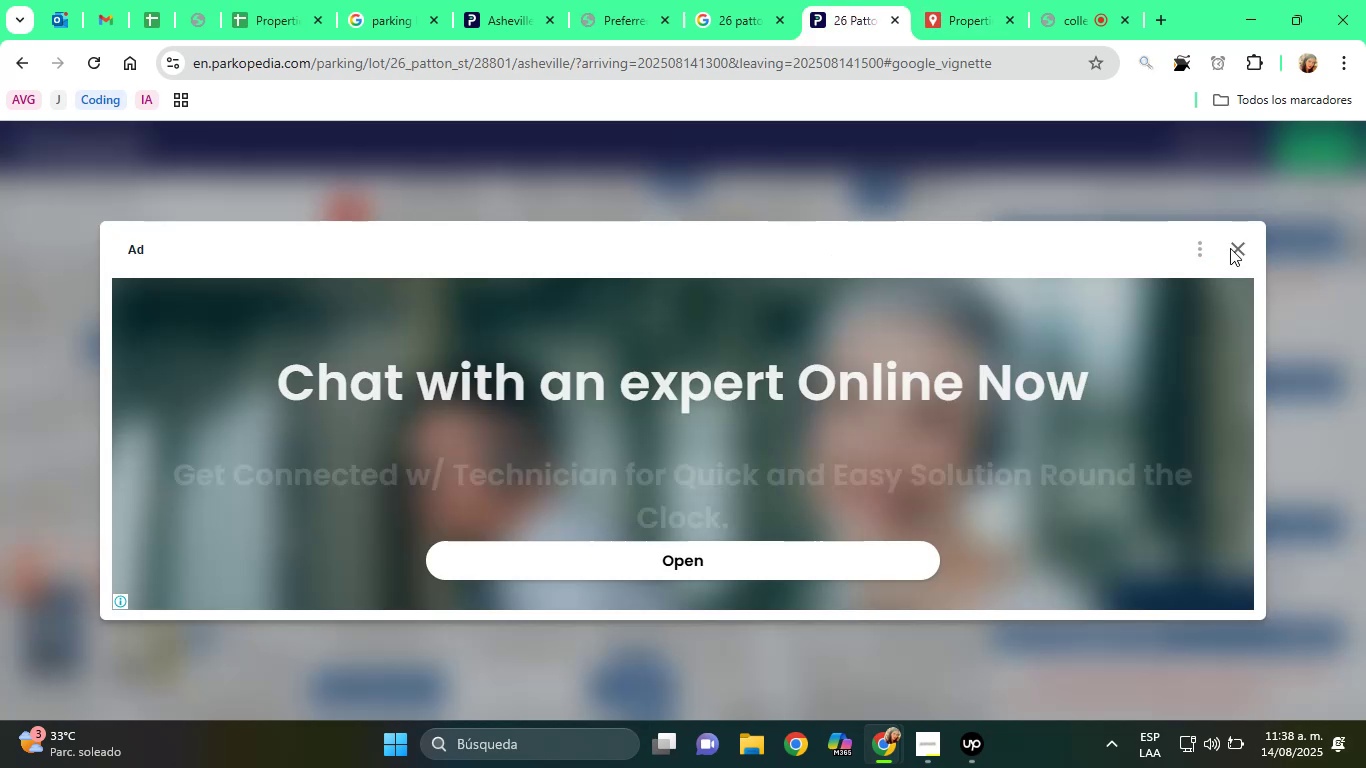 
left_click([1240, 252])
 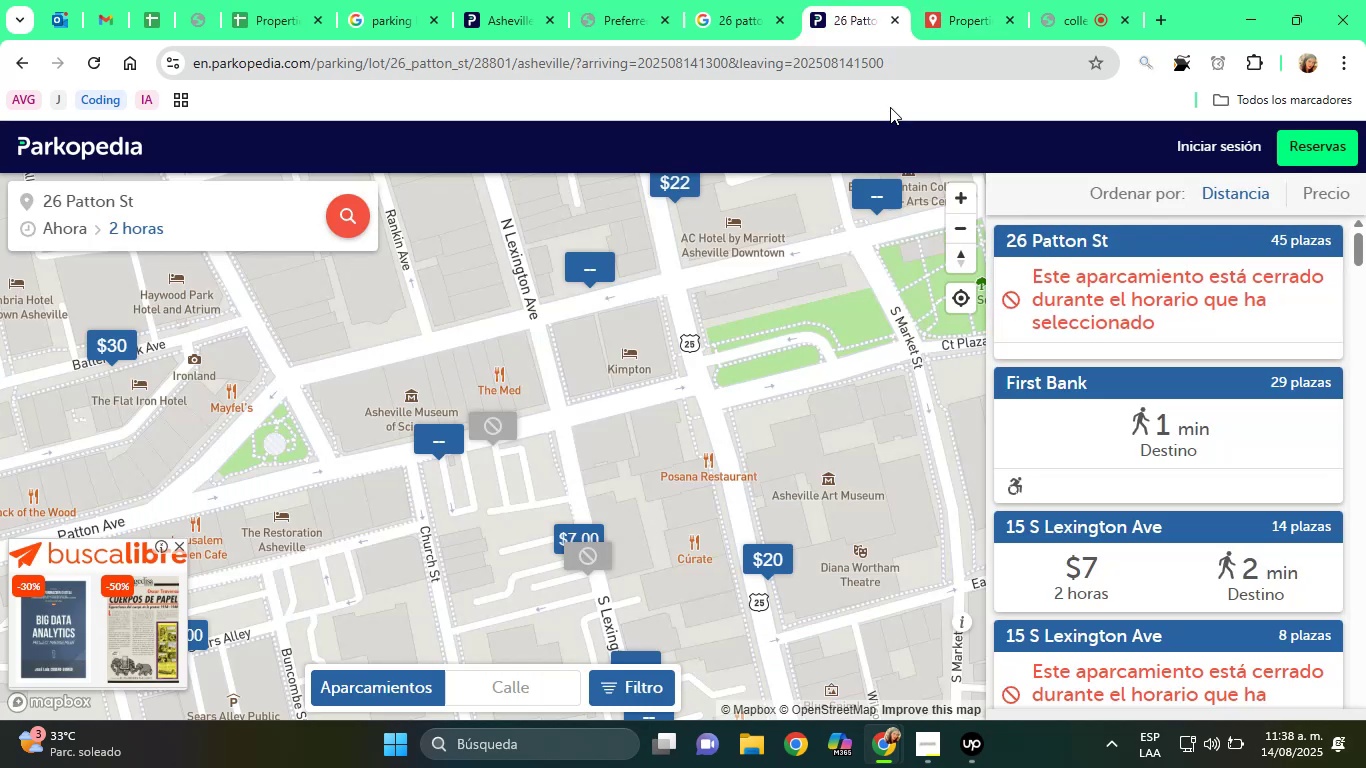 
left_click([707, 0])
 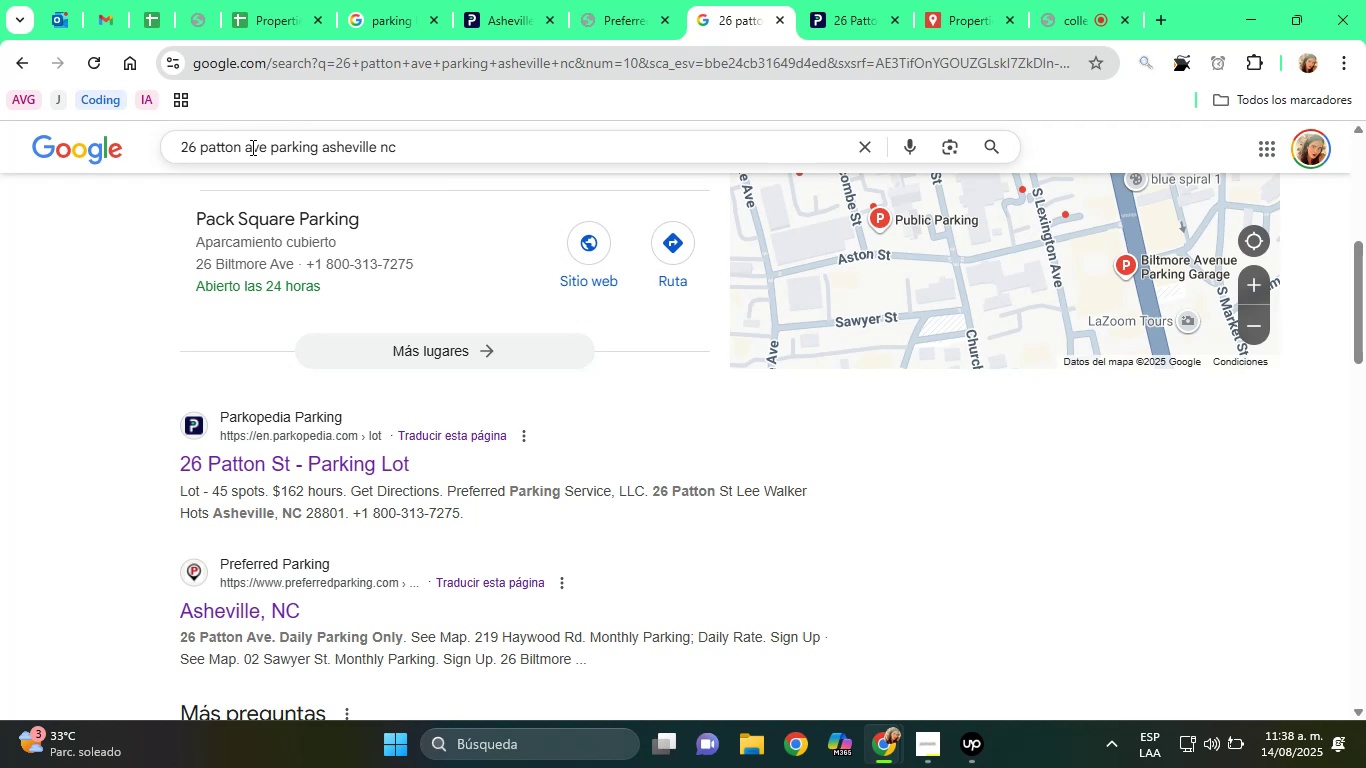 
left_click_drag(start_coordinate=[245, 147], to_coordinate=[144, 145])
 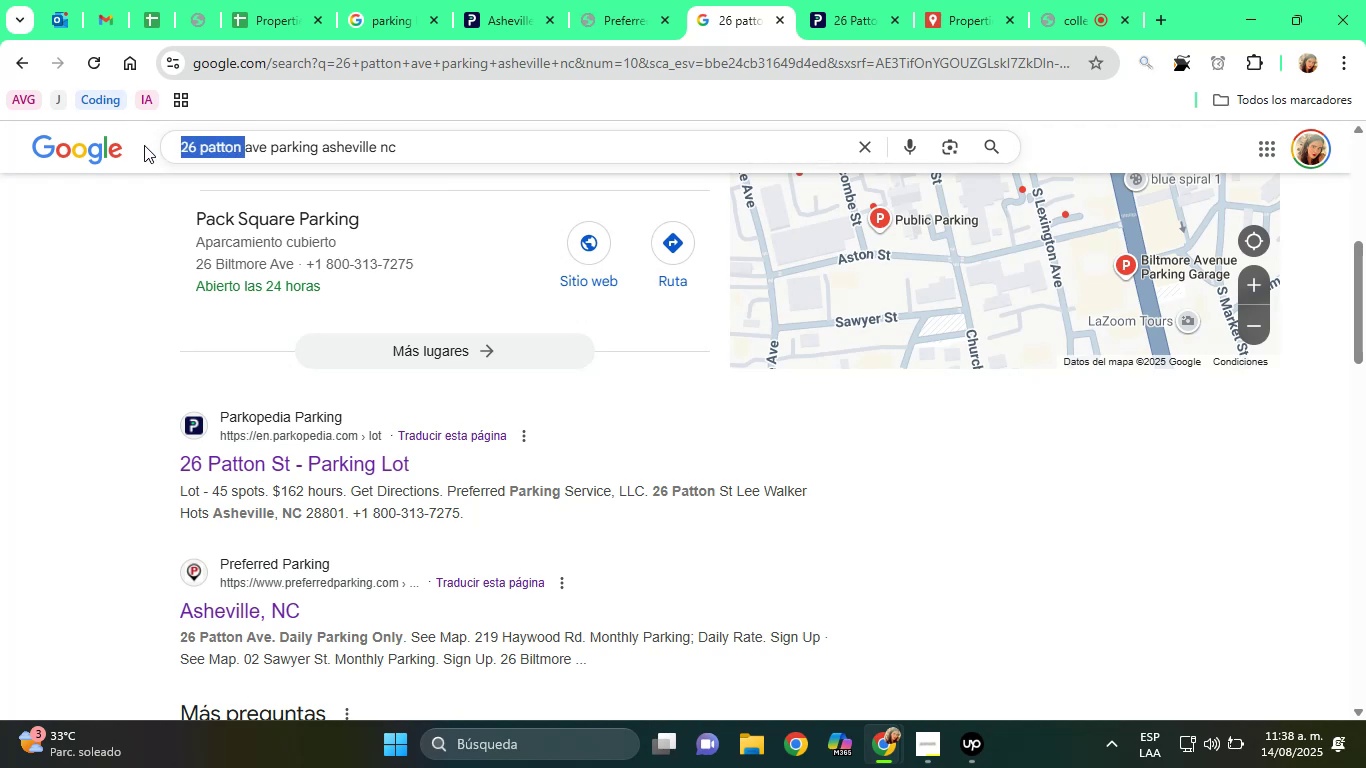 
key(Control+C)
 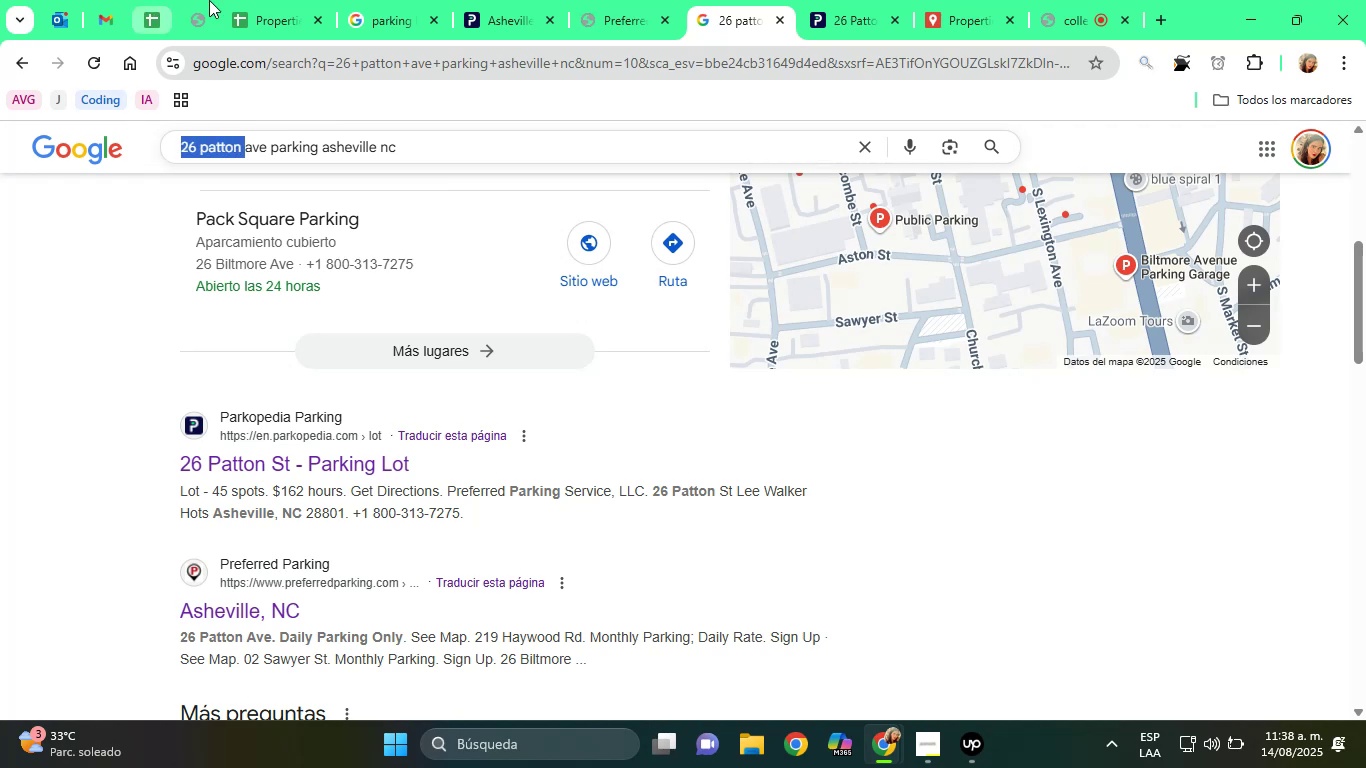 
left_click([279, 0])
 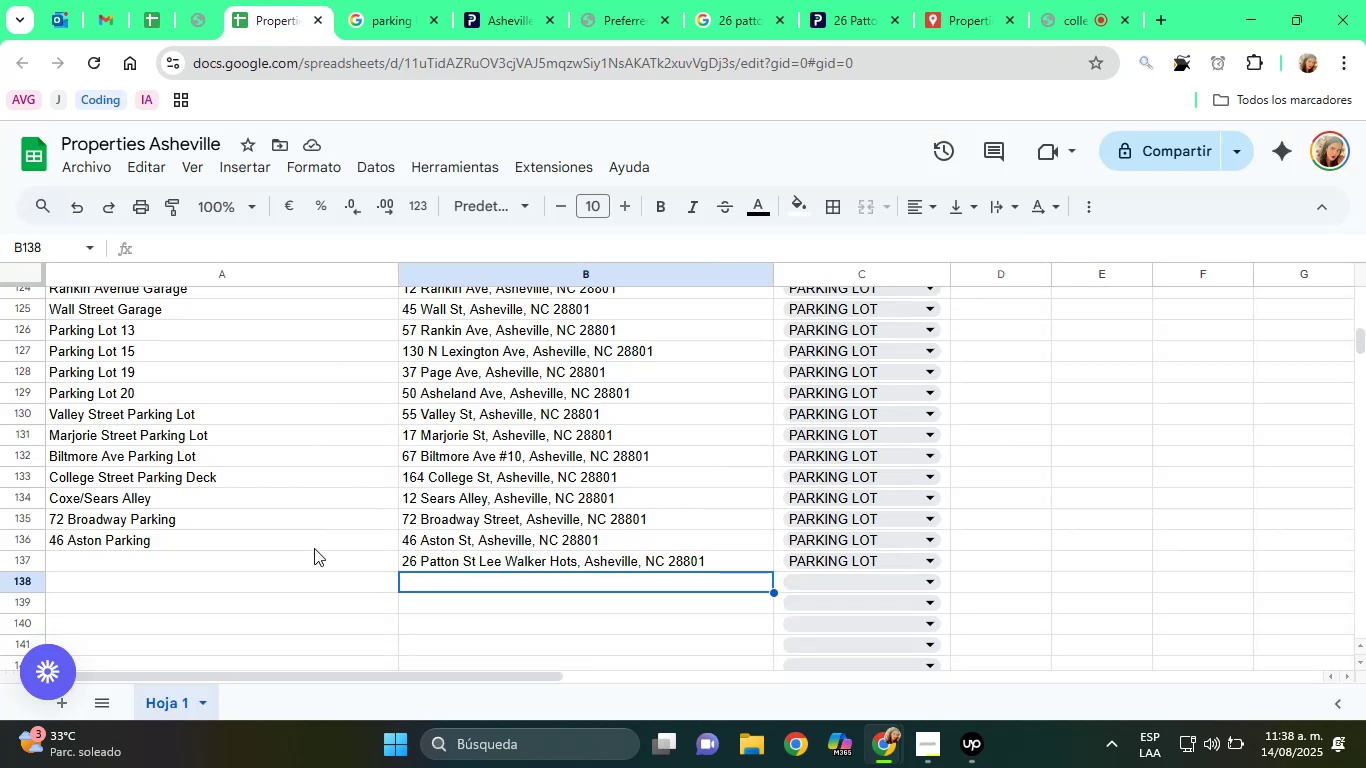 
left_click([319, 555])
 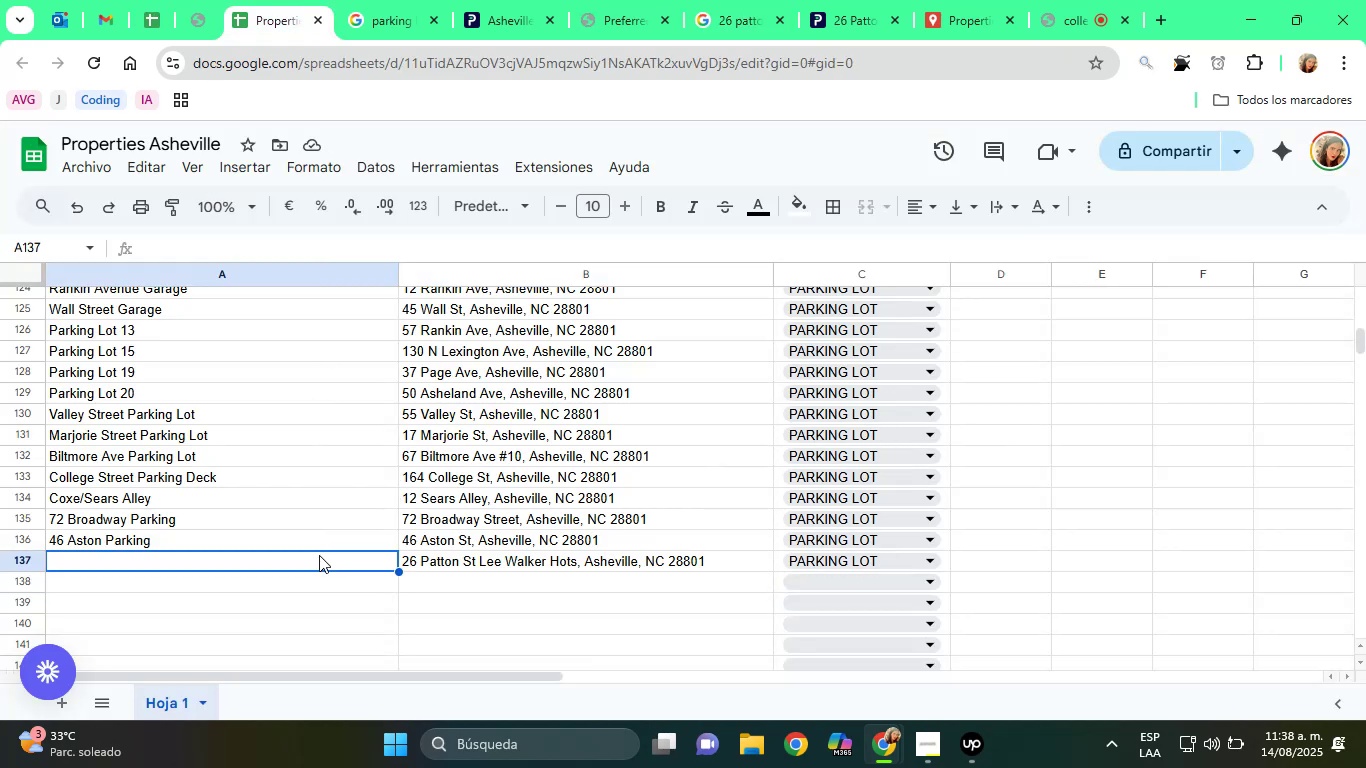 
key(Control+V)
 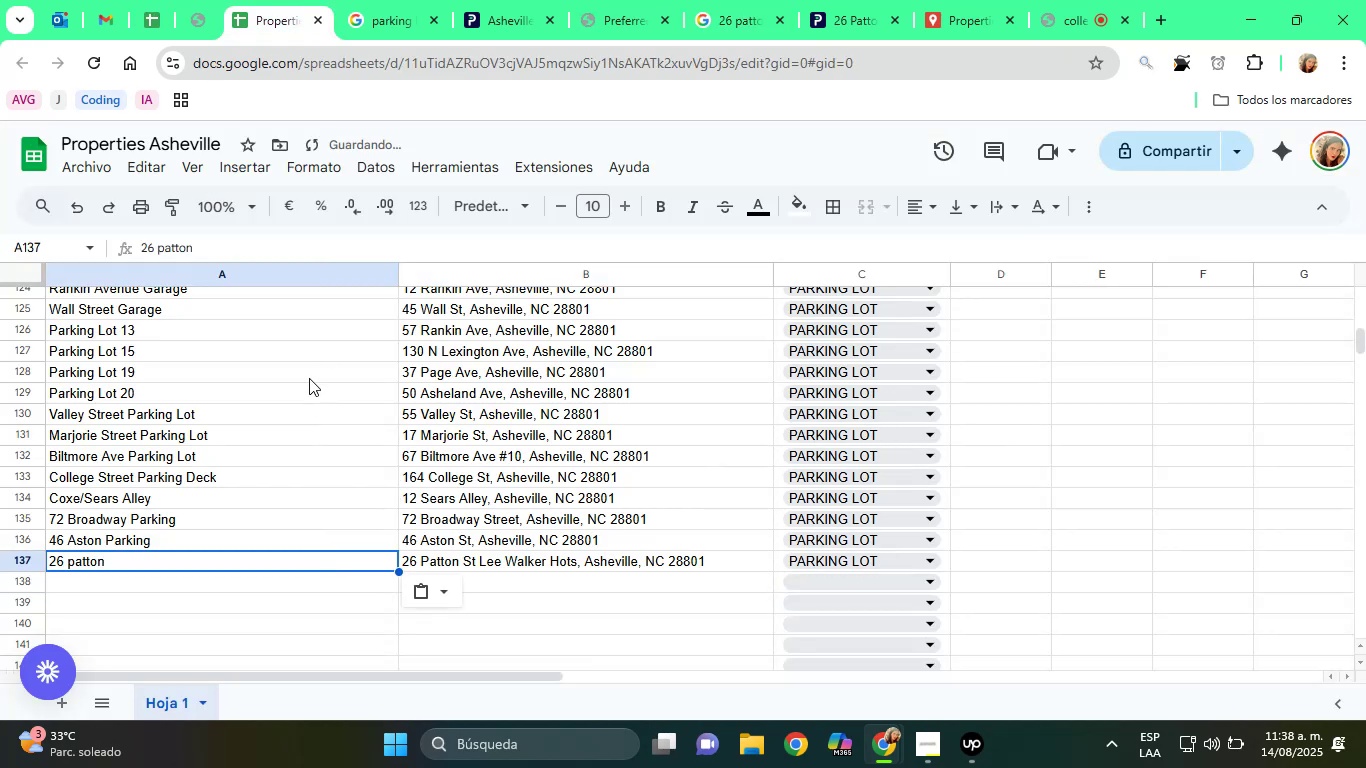 
left_click([280, 235])
 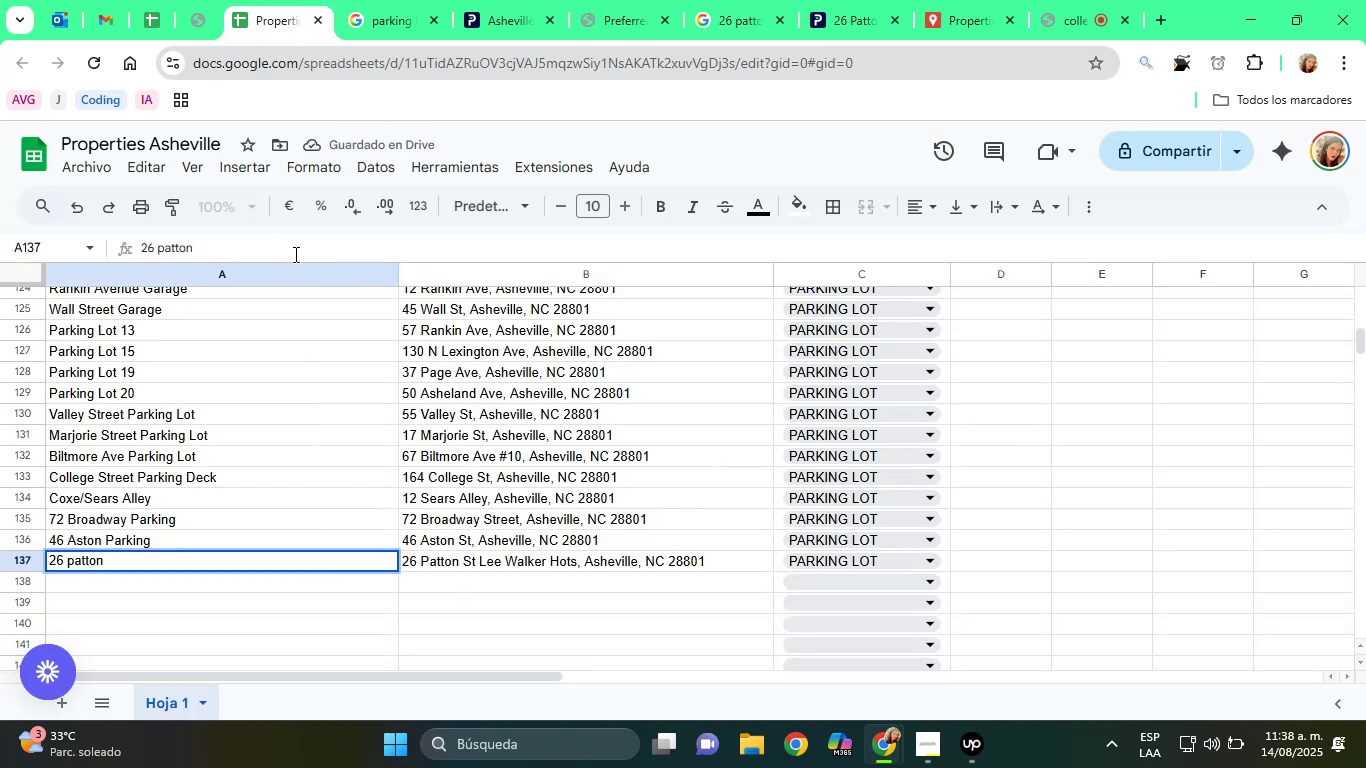 
type(:a)
key(Backspace)
type(a)
key(Backspace)
type(Parking)
 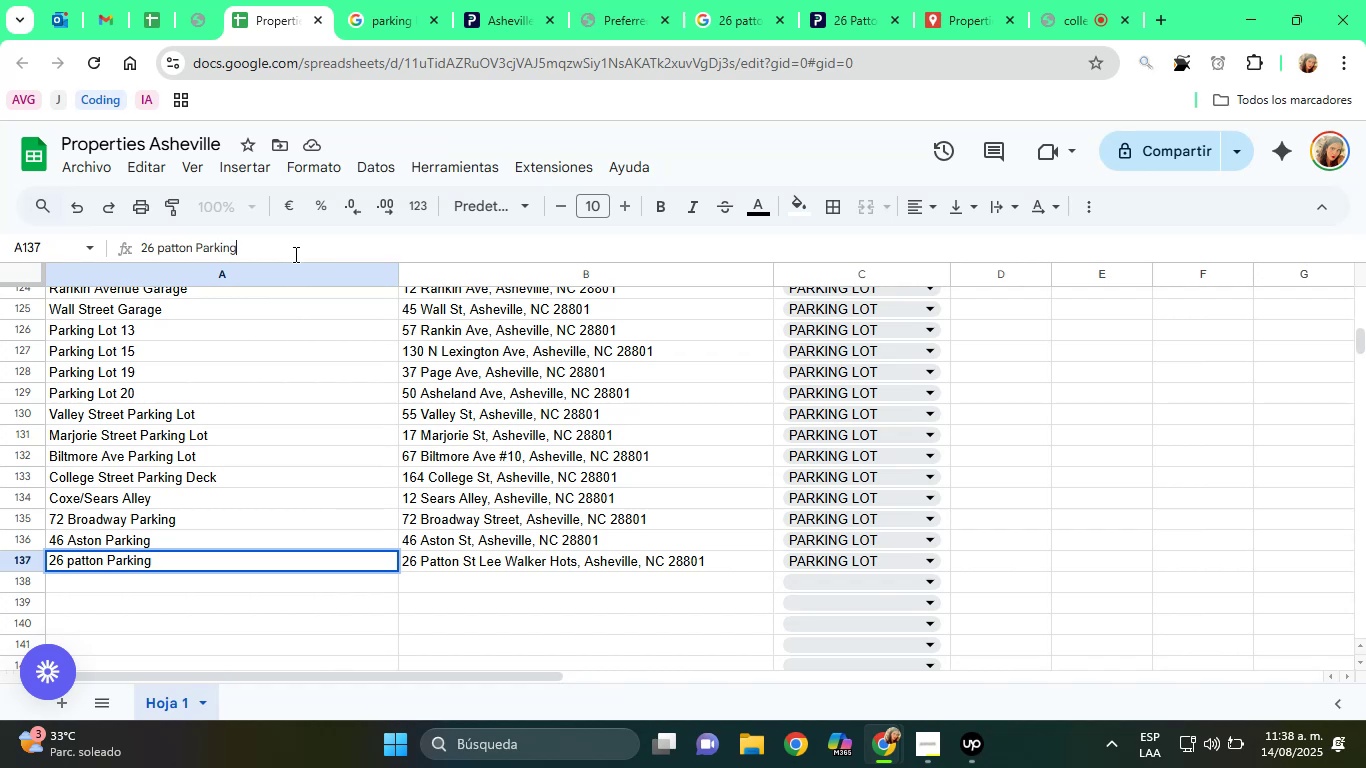 
hold_key(key=ArrowLeft, duration=0.89)
 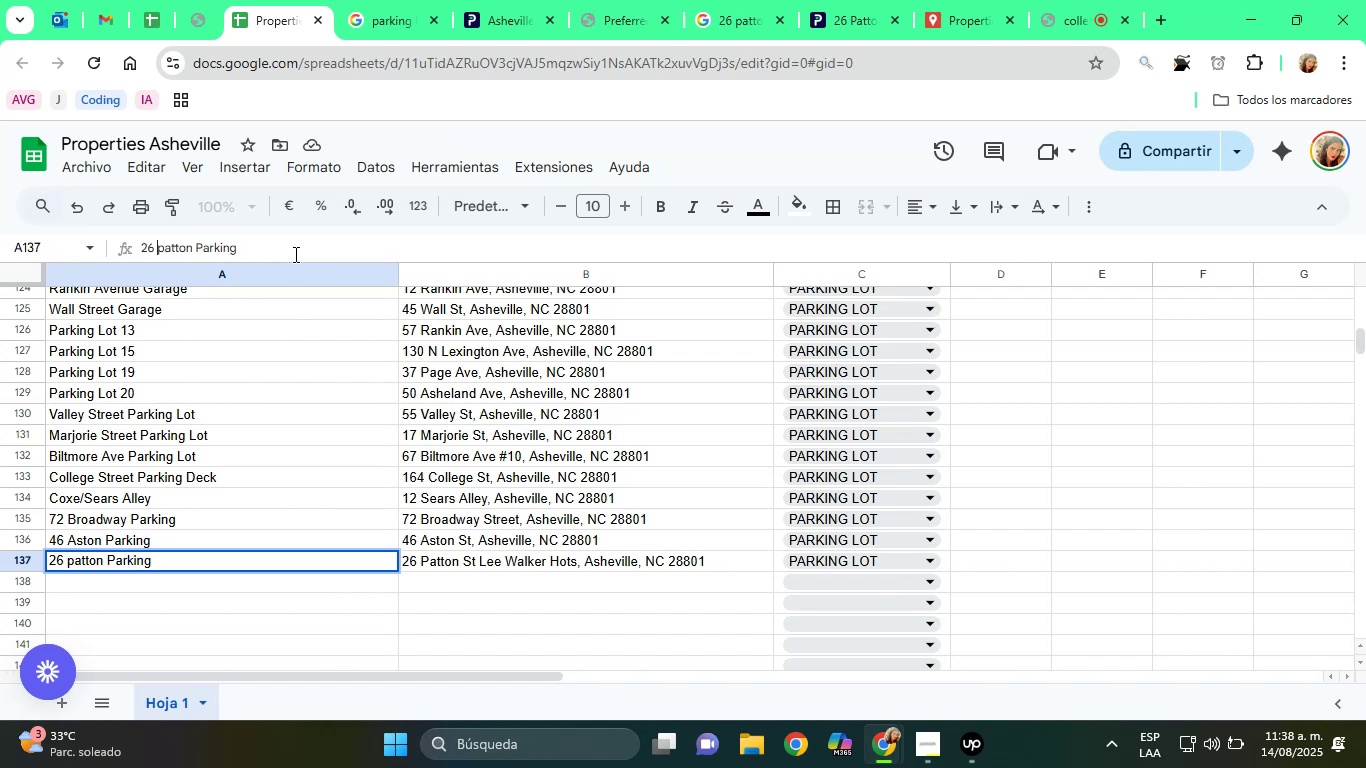 
key(ArrowRight)
 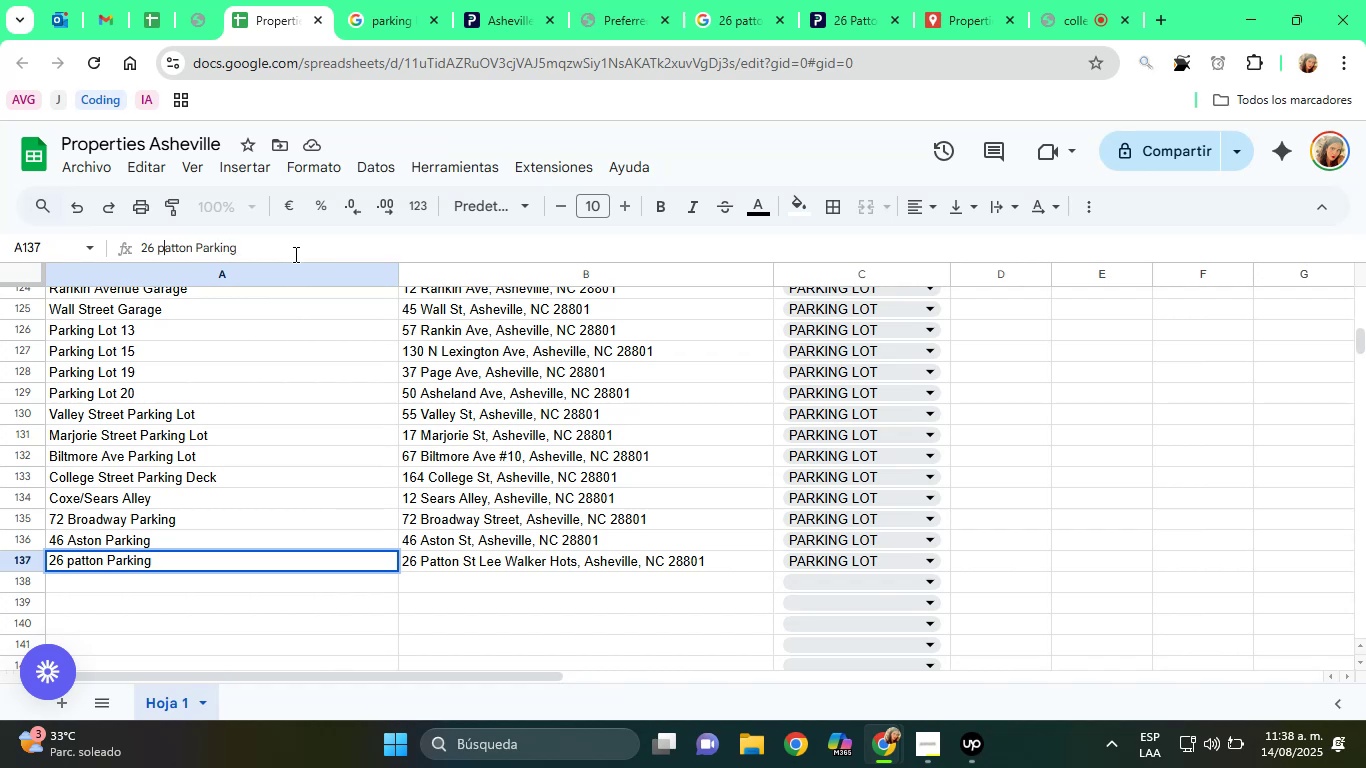 
key(Backspace)
 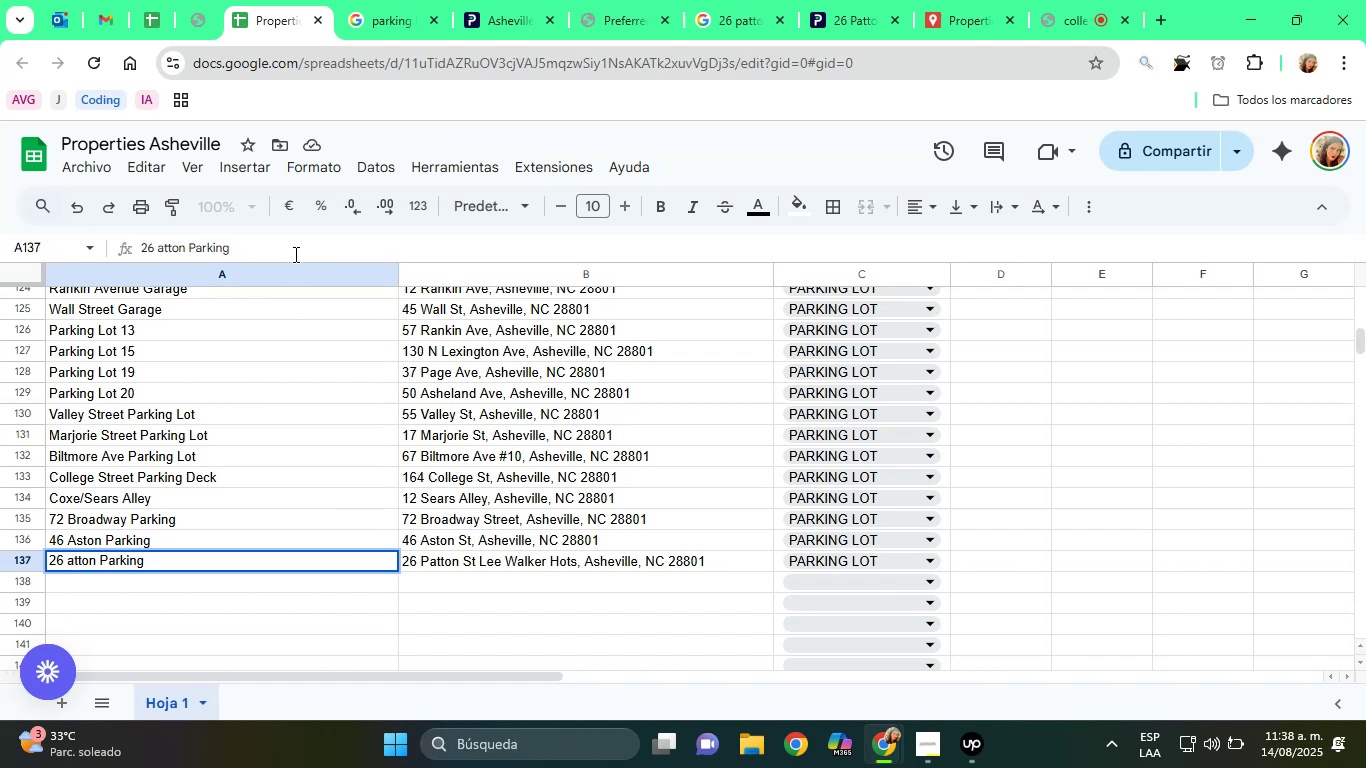 
key(Shift+ShiftRight)
 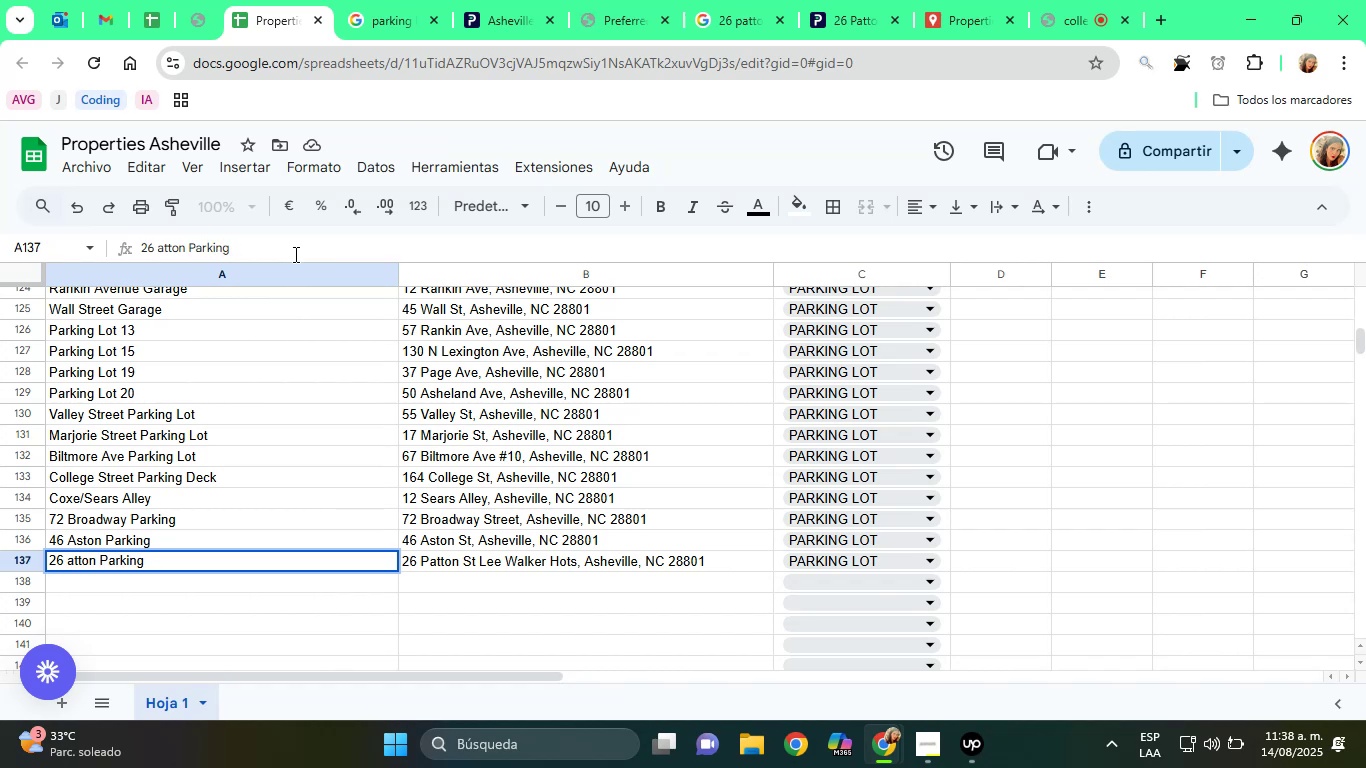 
key(Shift+P)
 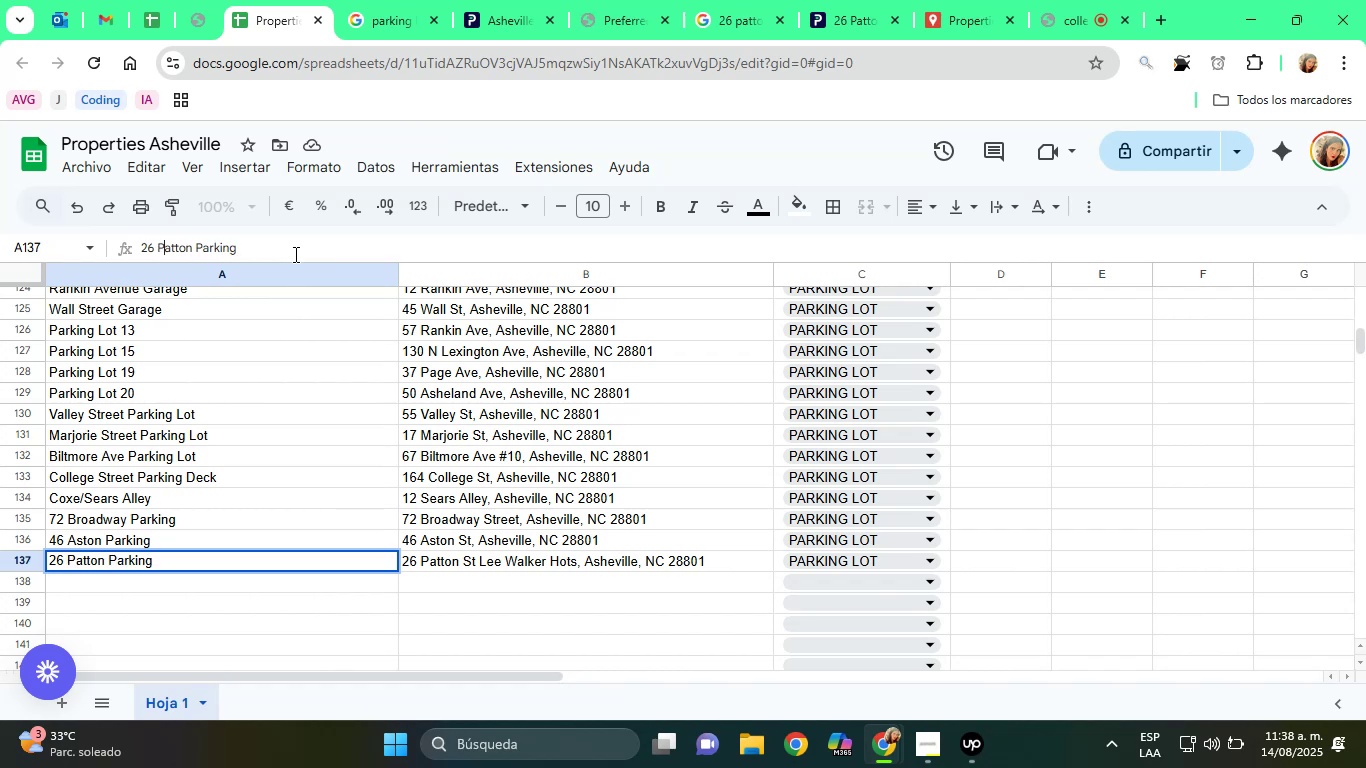 
key(Enter)
 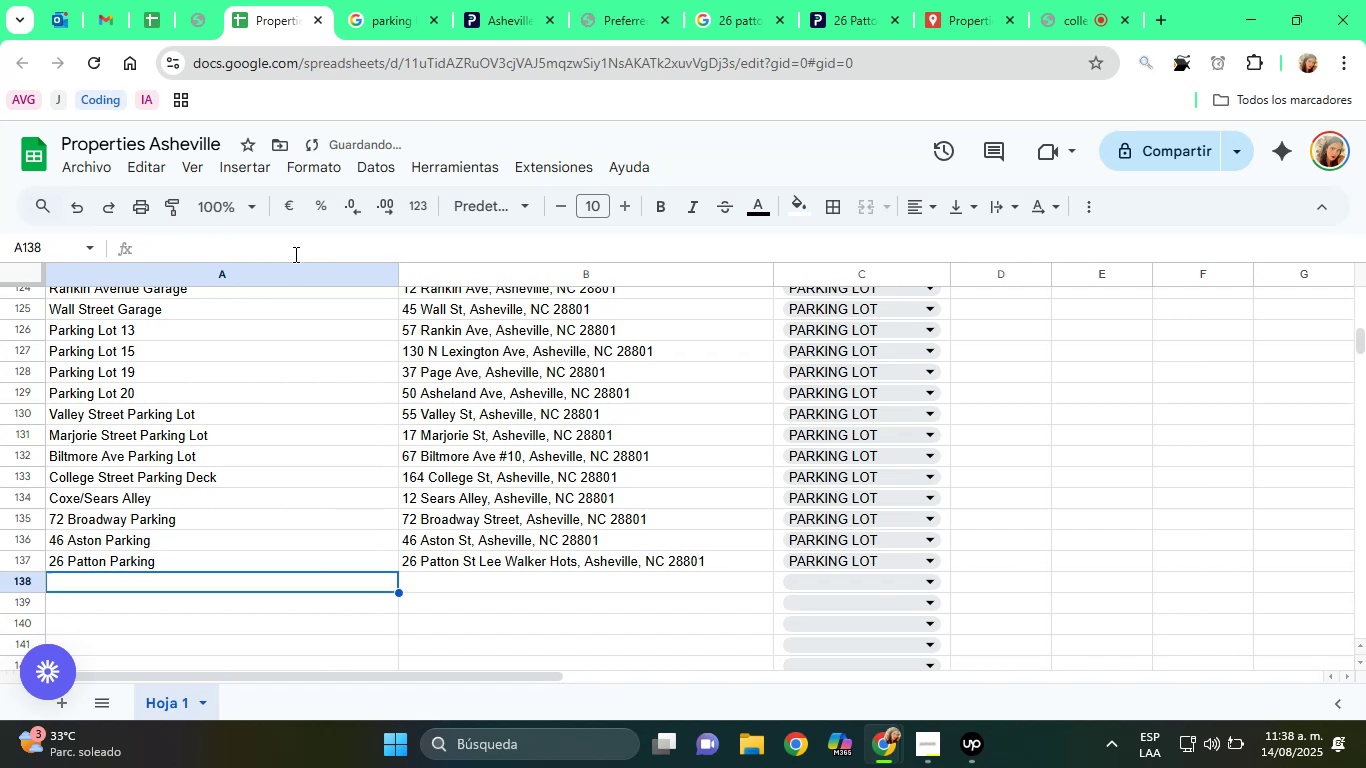 
key(ArrowUp)
 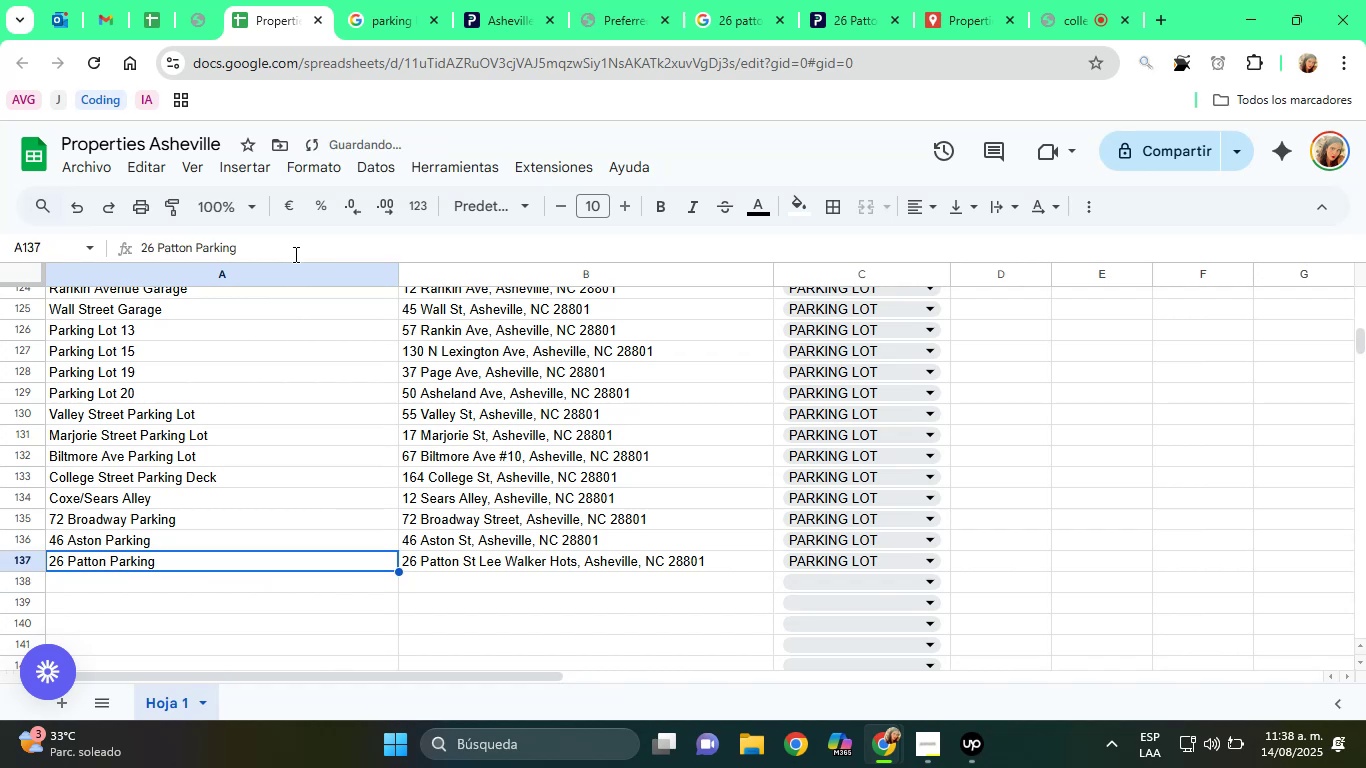 
key(ArrowRight)
 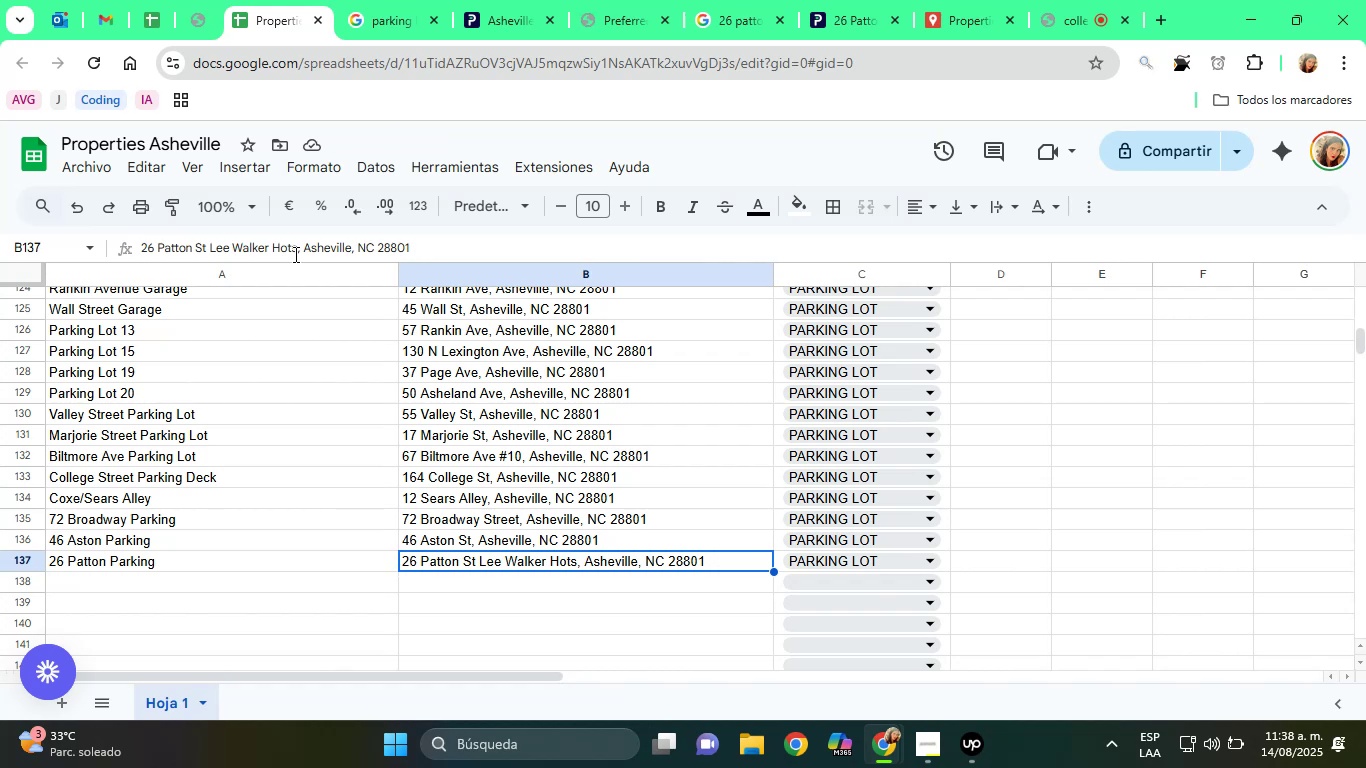 
wait(17.1)
 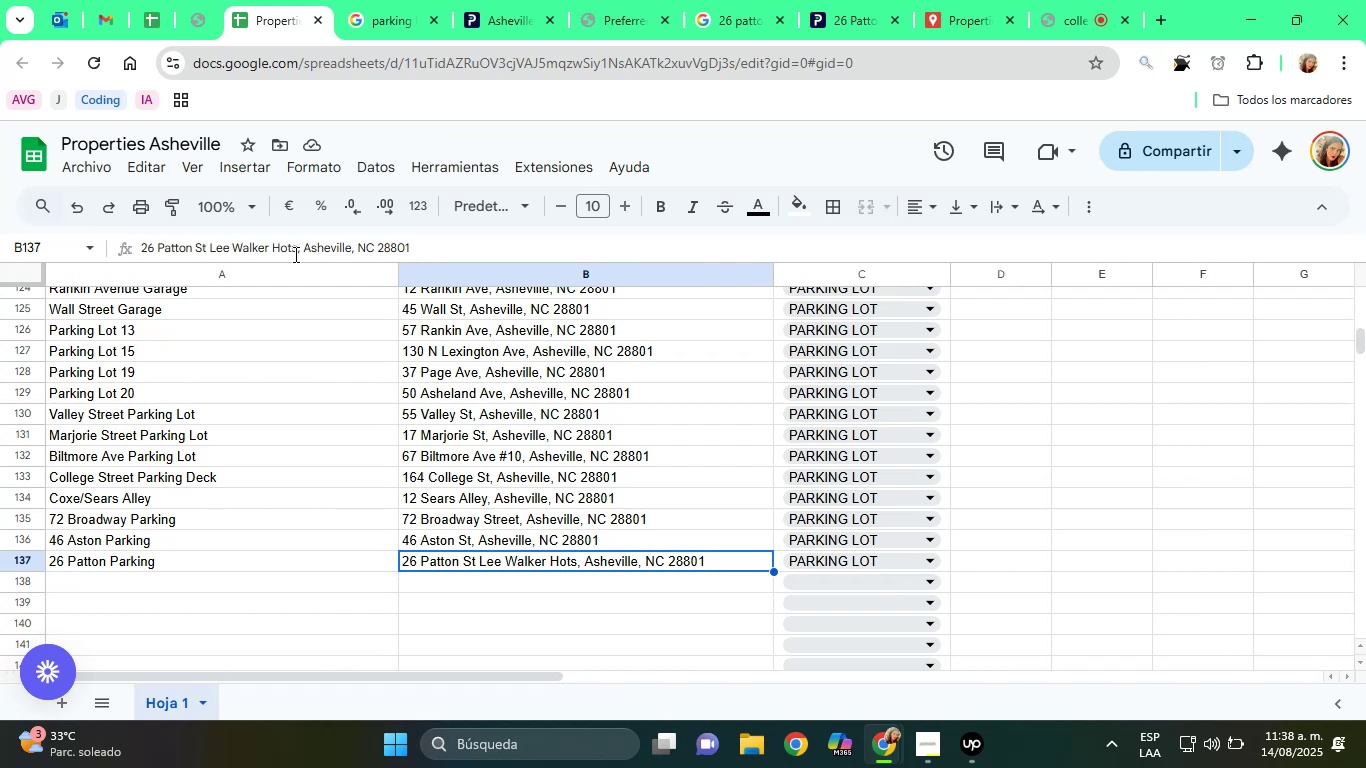 
double_click([367, 249])
 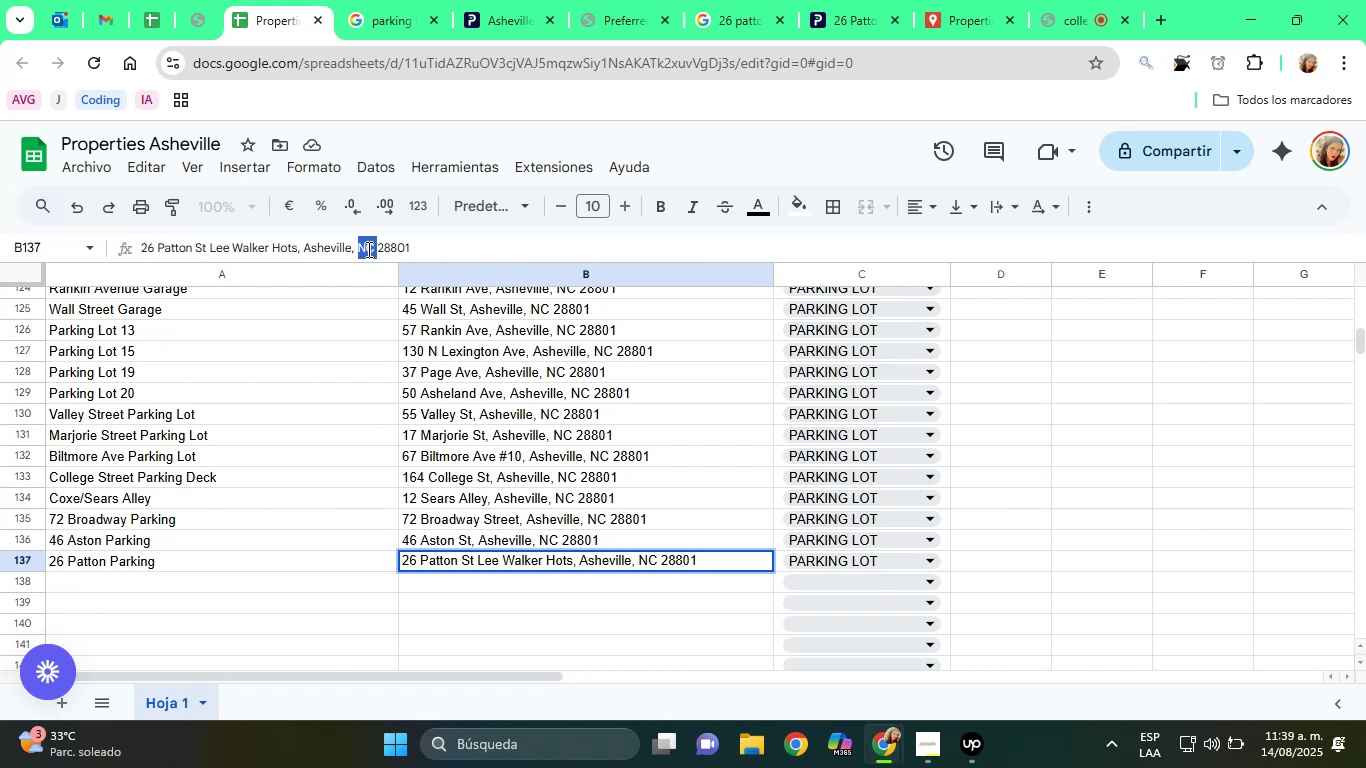 
triple_click([367, 249])
 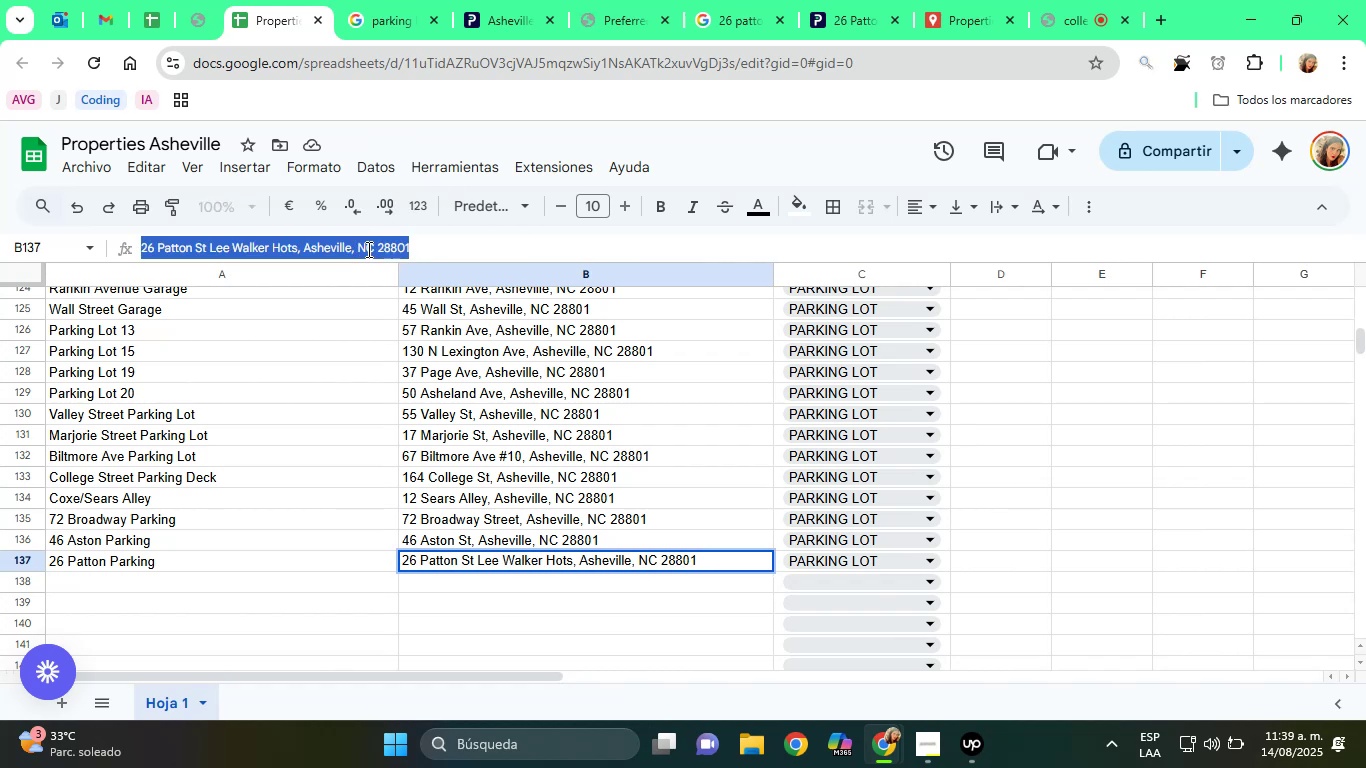 
right_click([367, 249])
 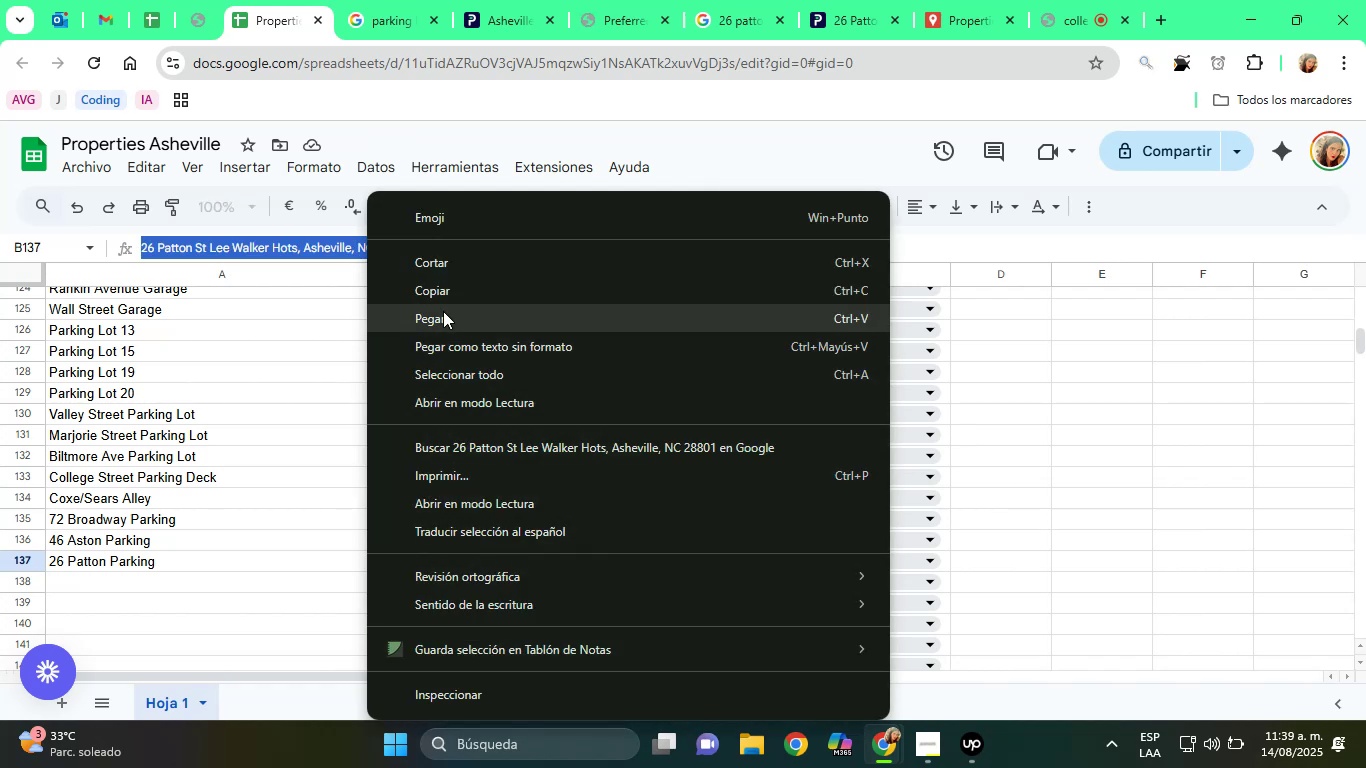 
left_click([438, 301])
 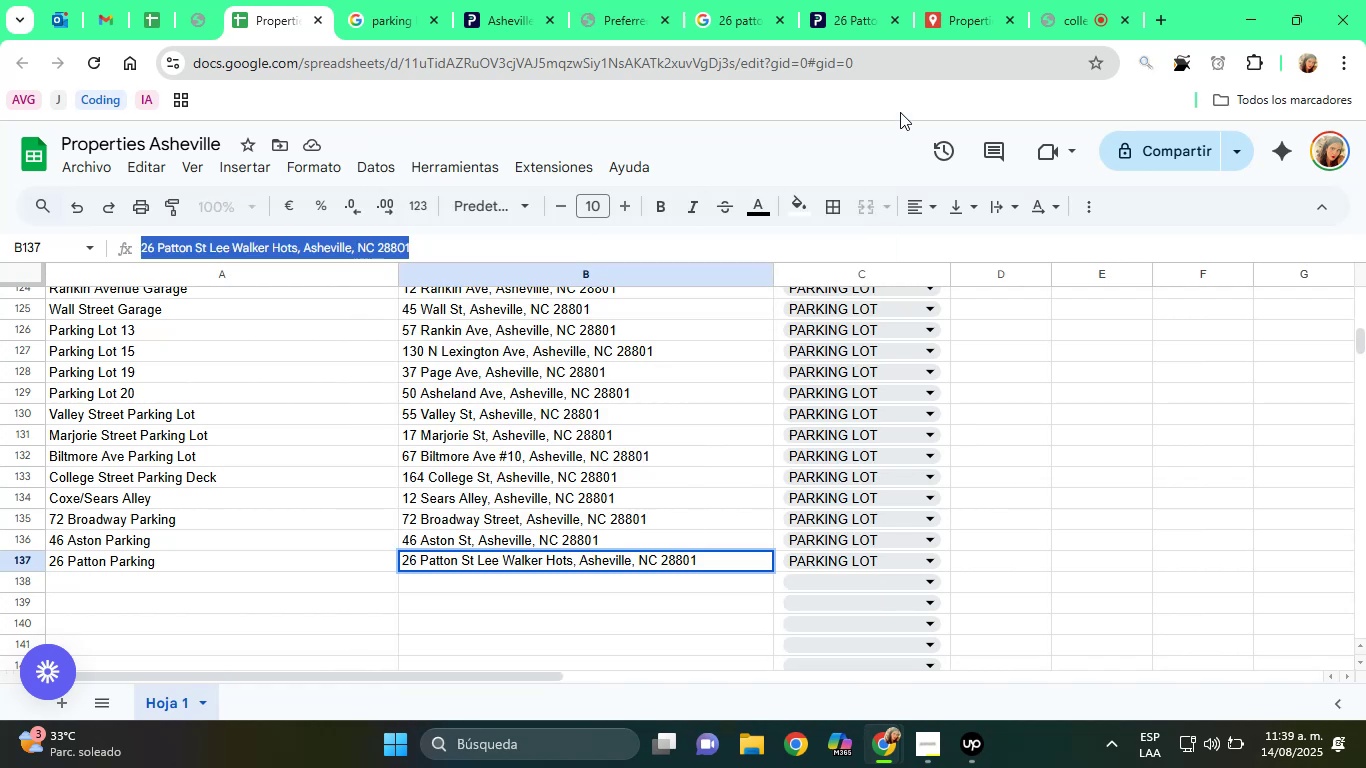 
left_click([939, 0])
 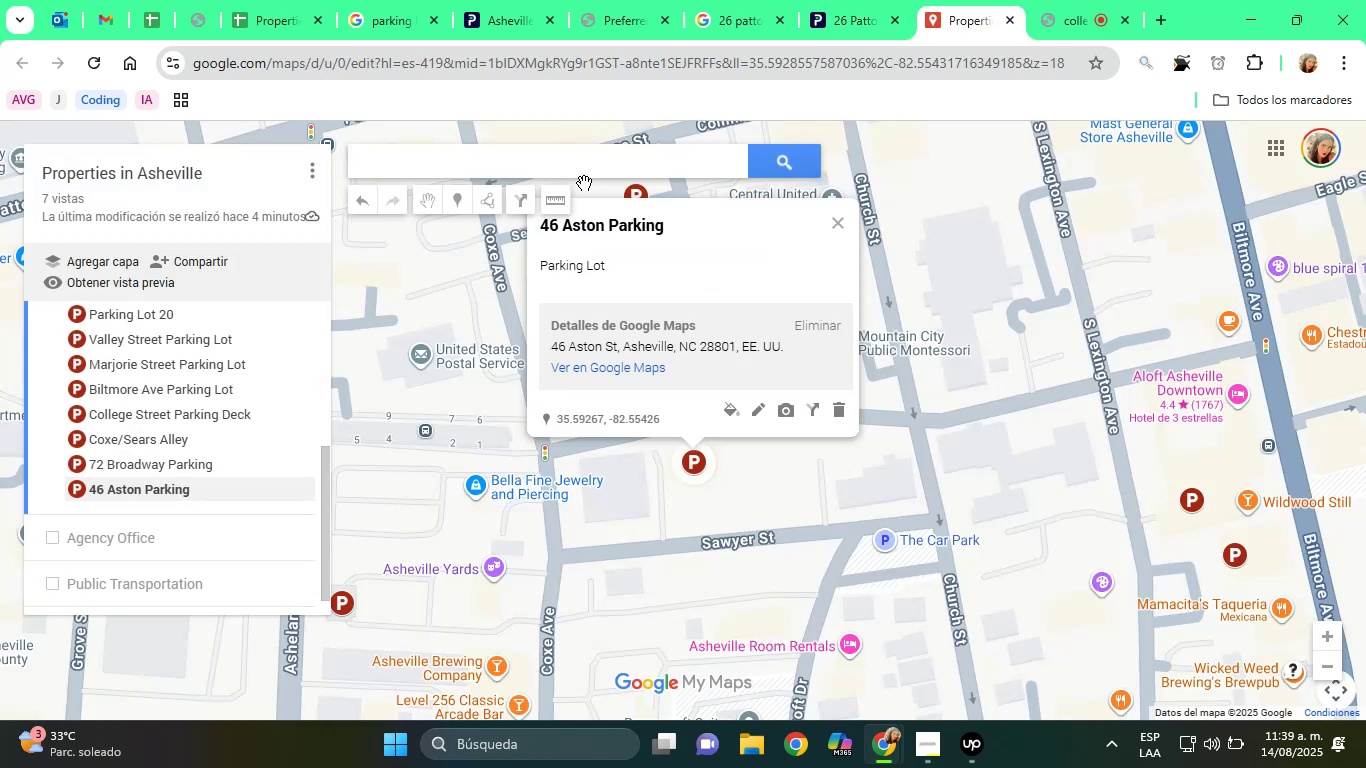 
left_click([527, 160])
 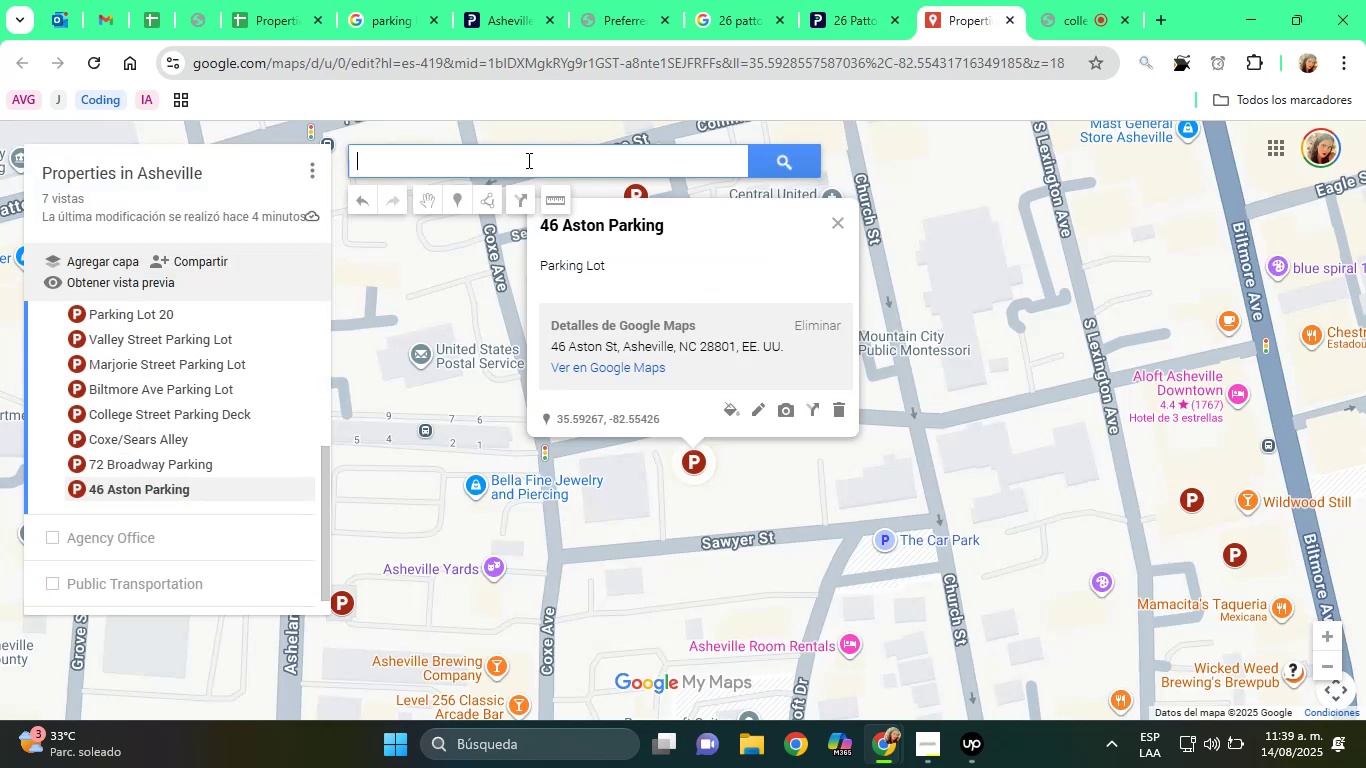 
right_click([527, 160])
 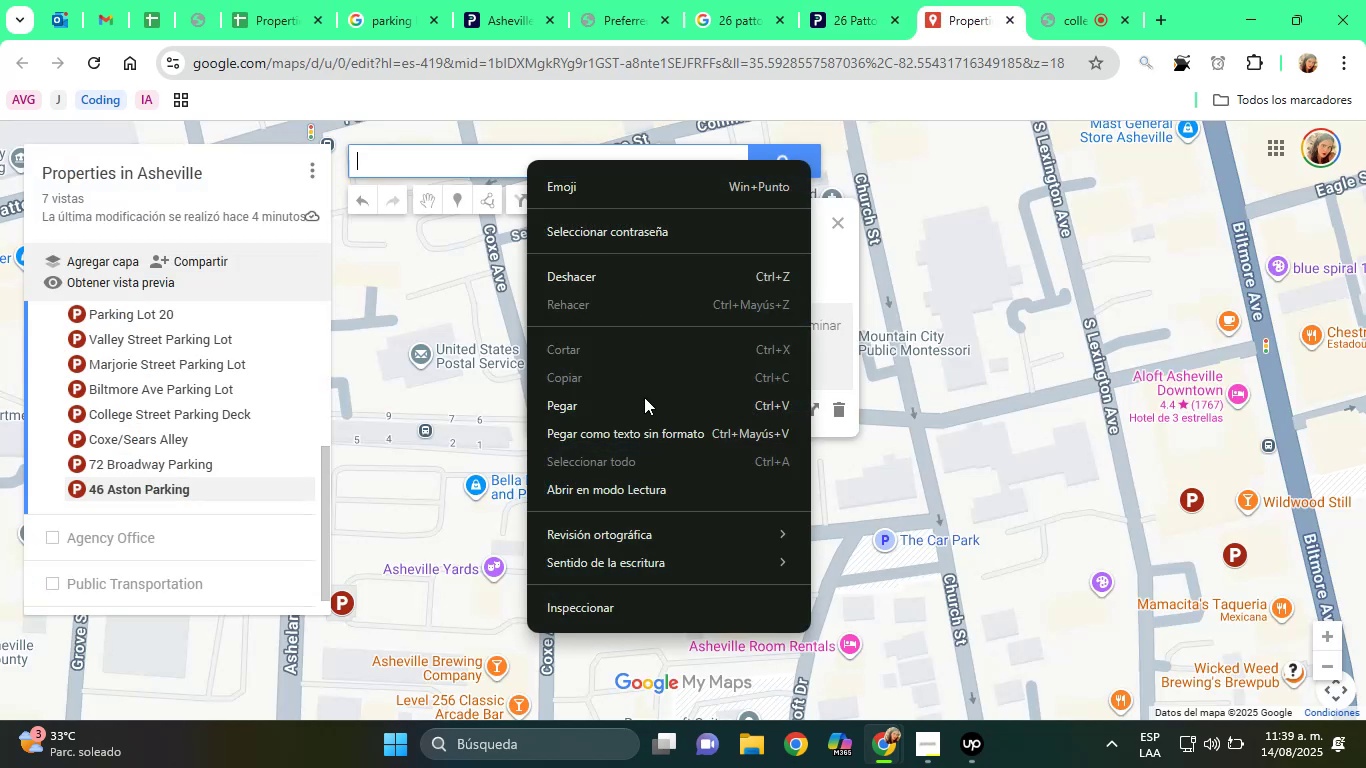 
left_click([645, 410])
 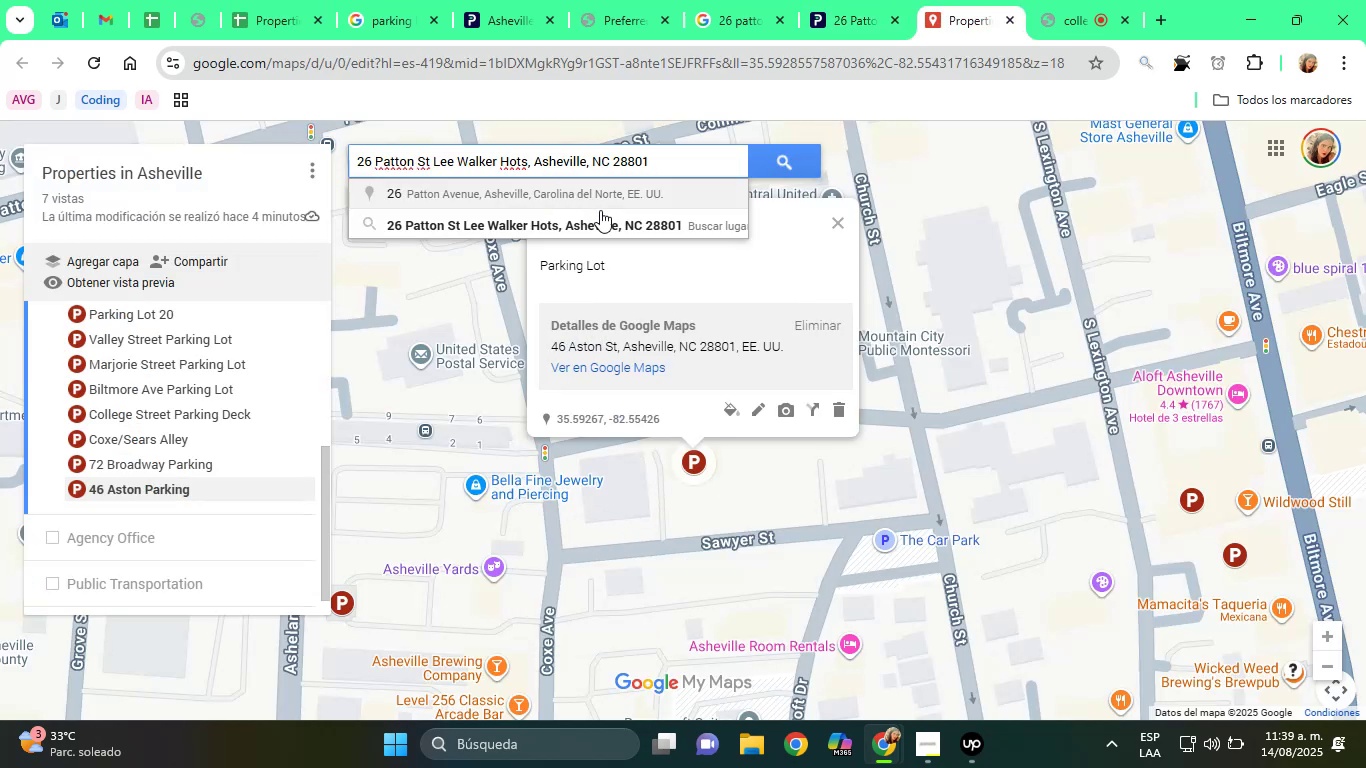 
left_click([608, 215])
 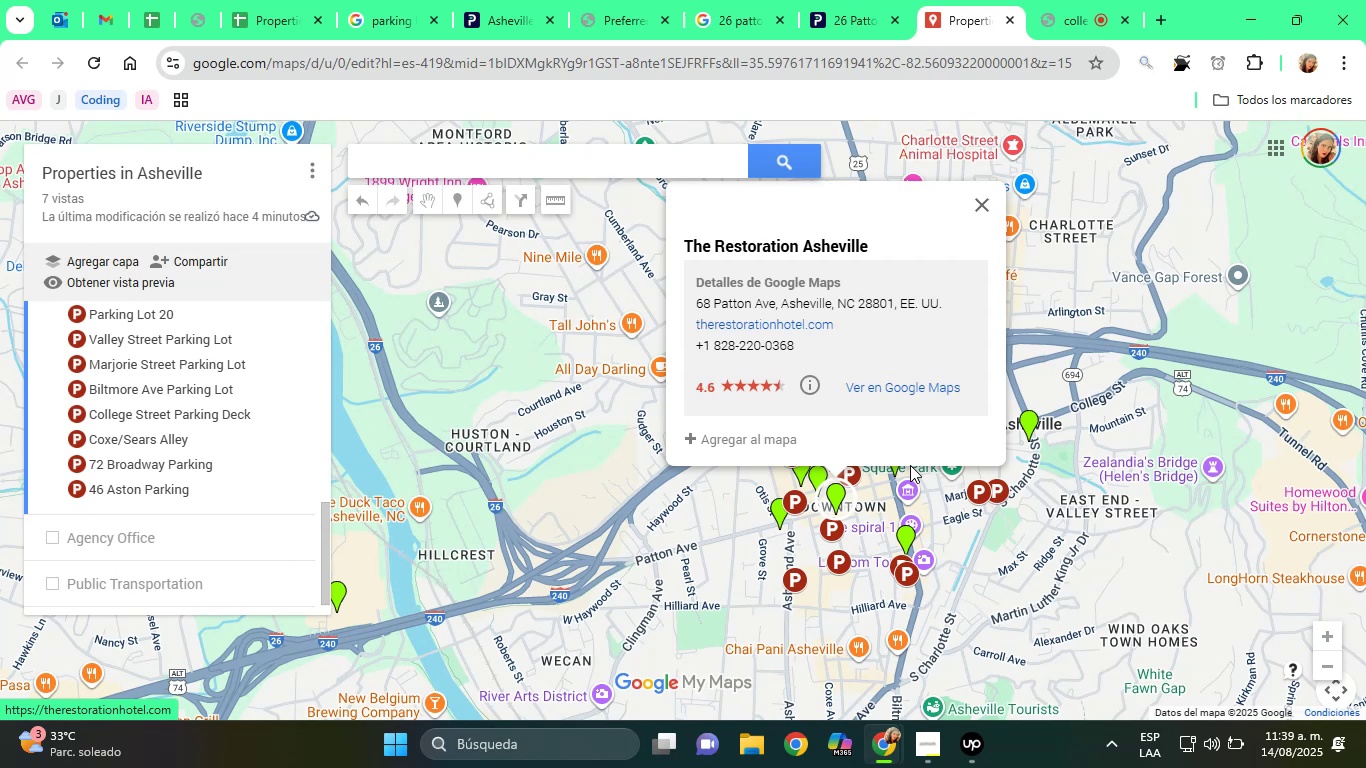 
mouse_move([817, 477])
 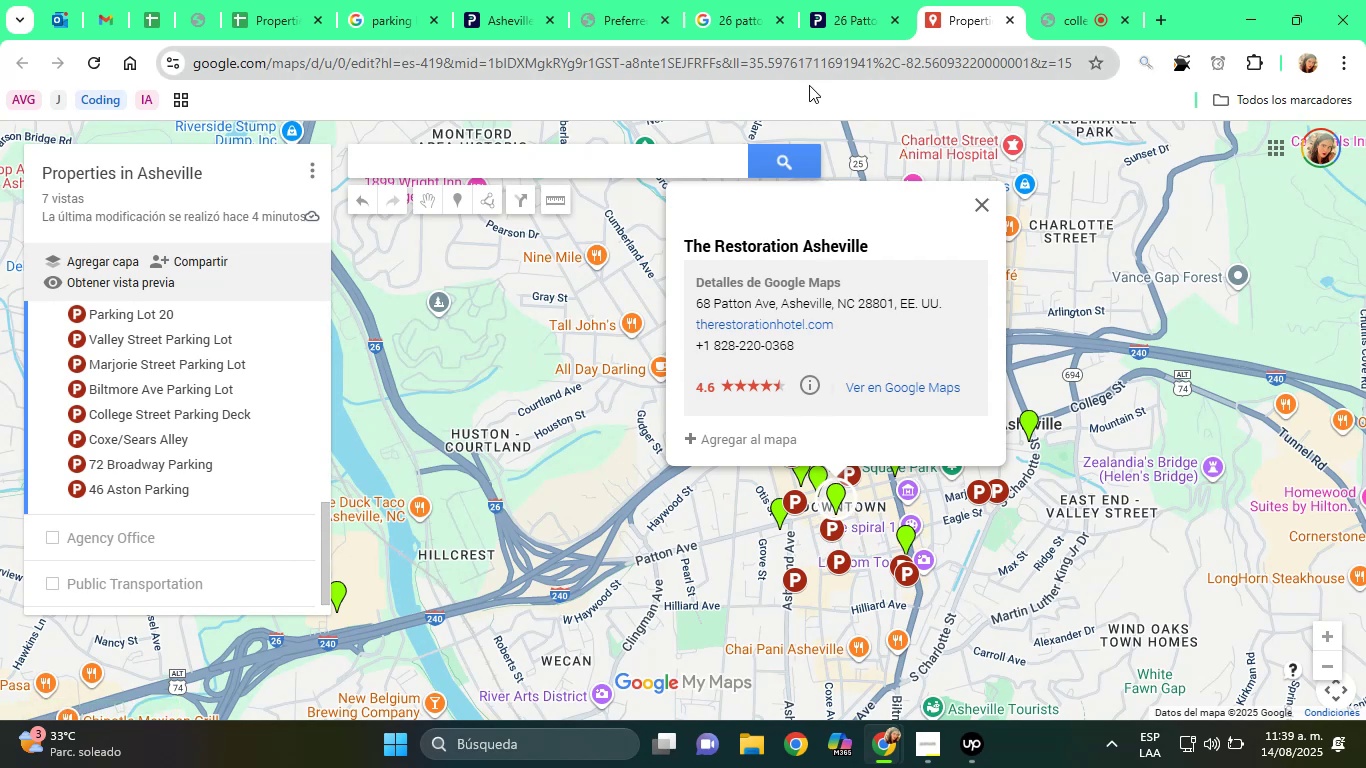 
scroll: coordinate [853, 530], scroll_direction: up, amount: 2.0
 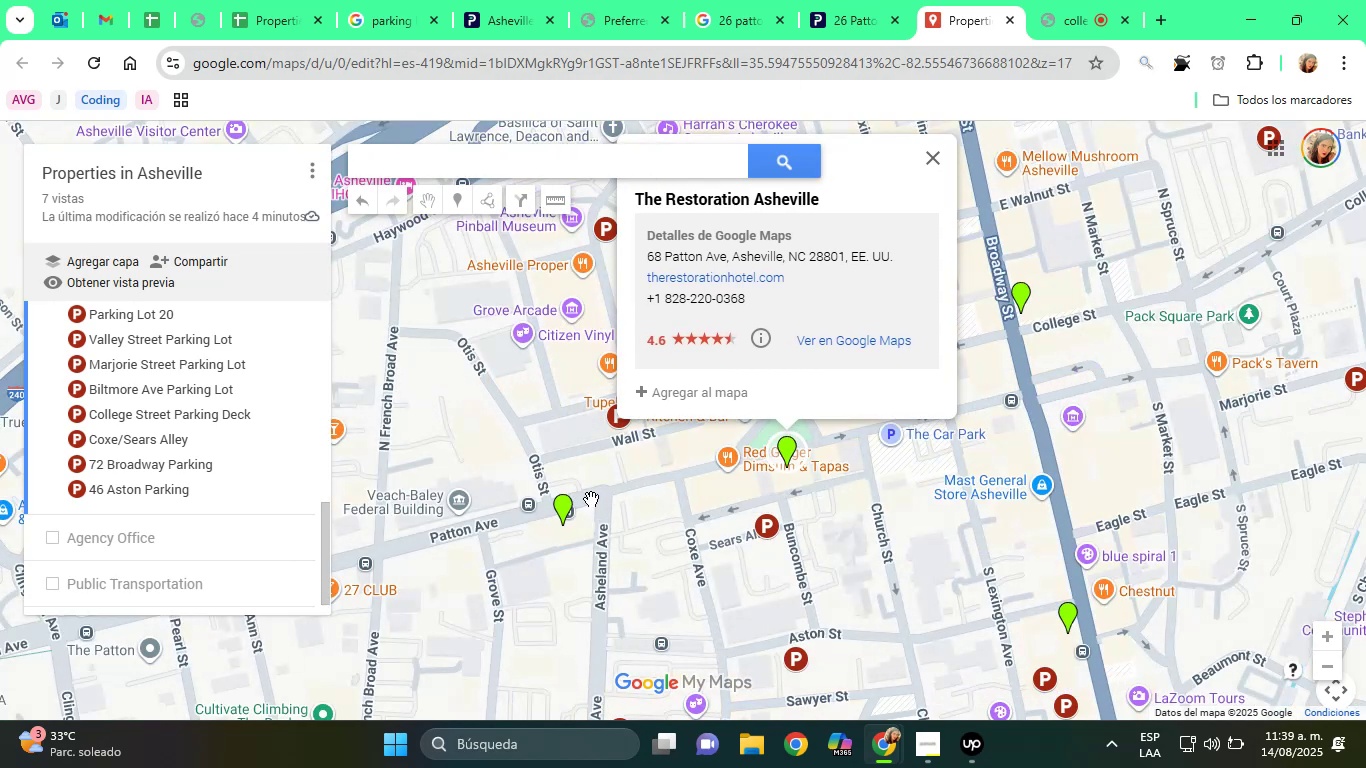 
left_click([560, 502])
 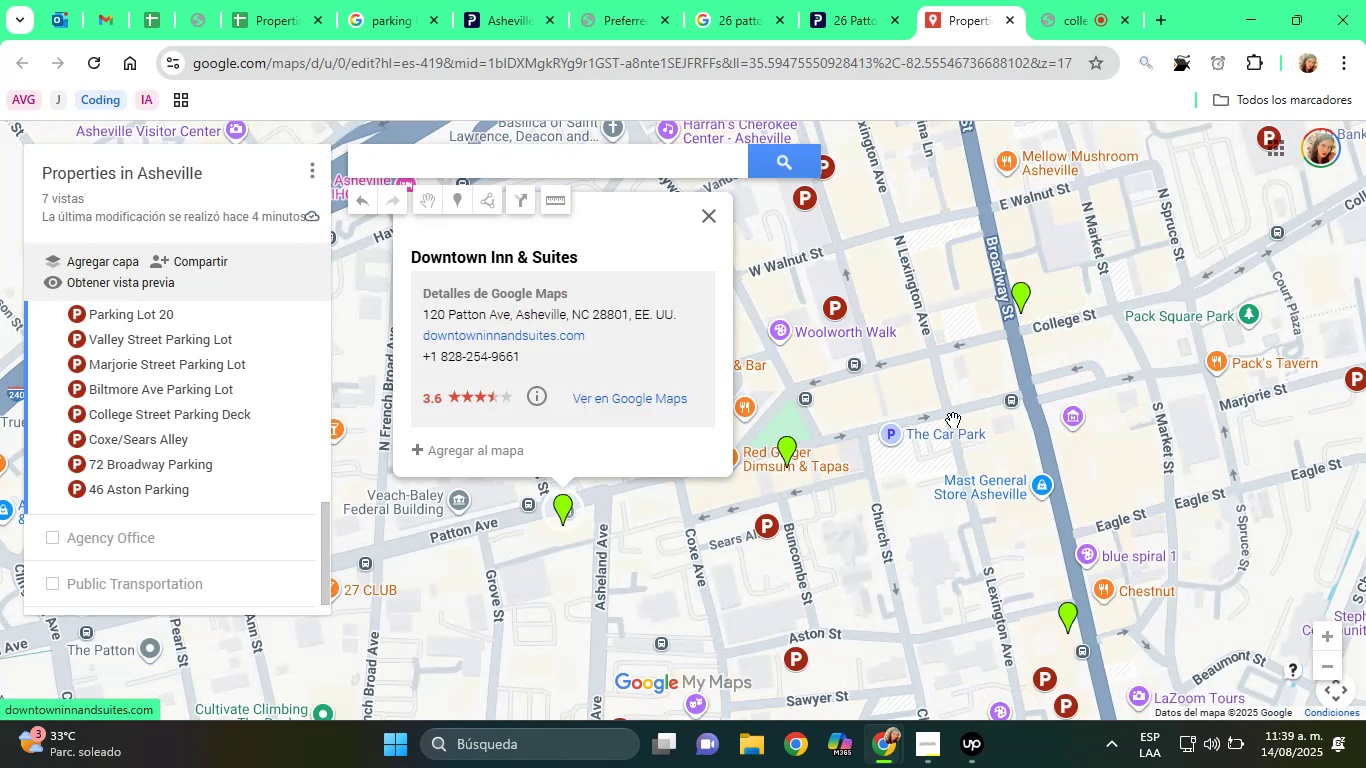 
left_click([1017, 295])
 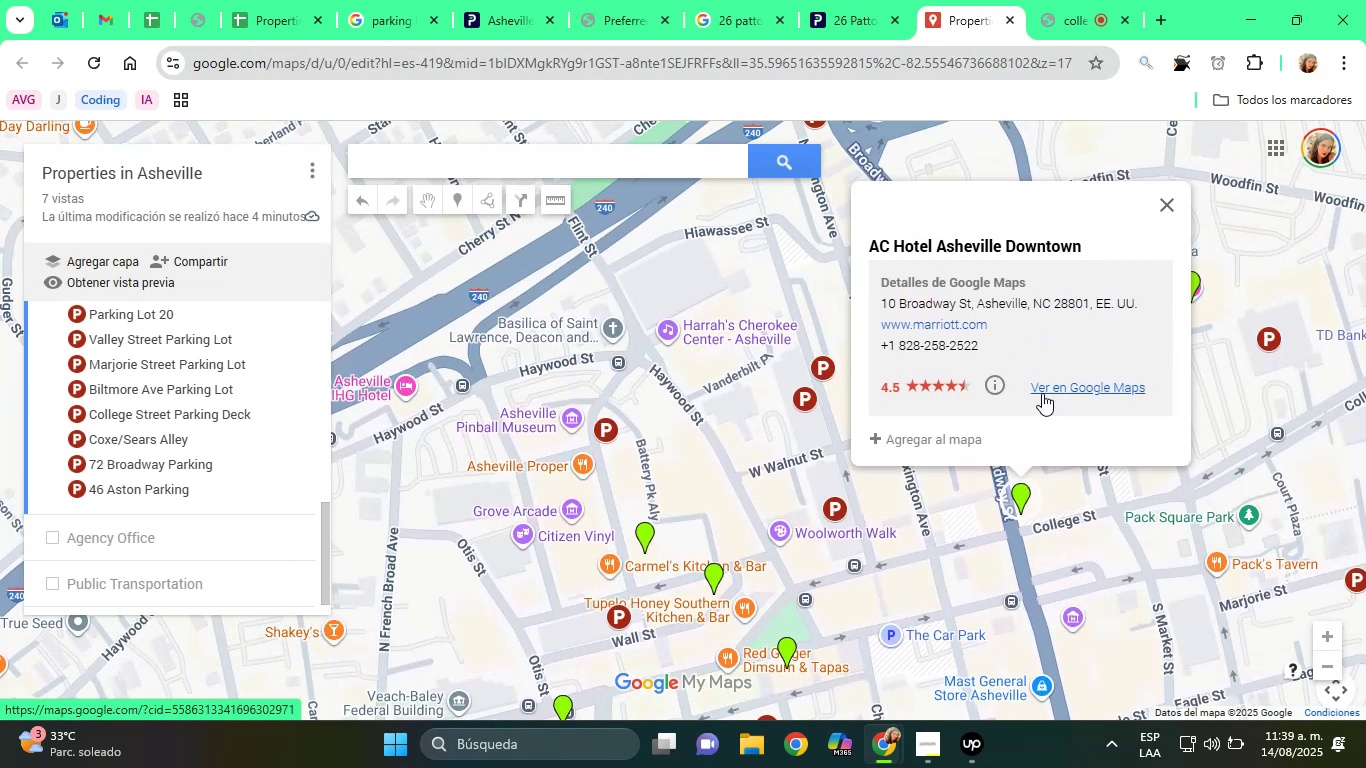 
scroll: coordinate [1139, 491], scroll_direction: down, amount: 1.0
 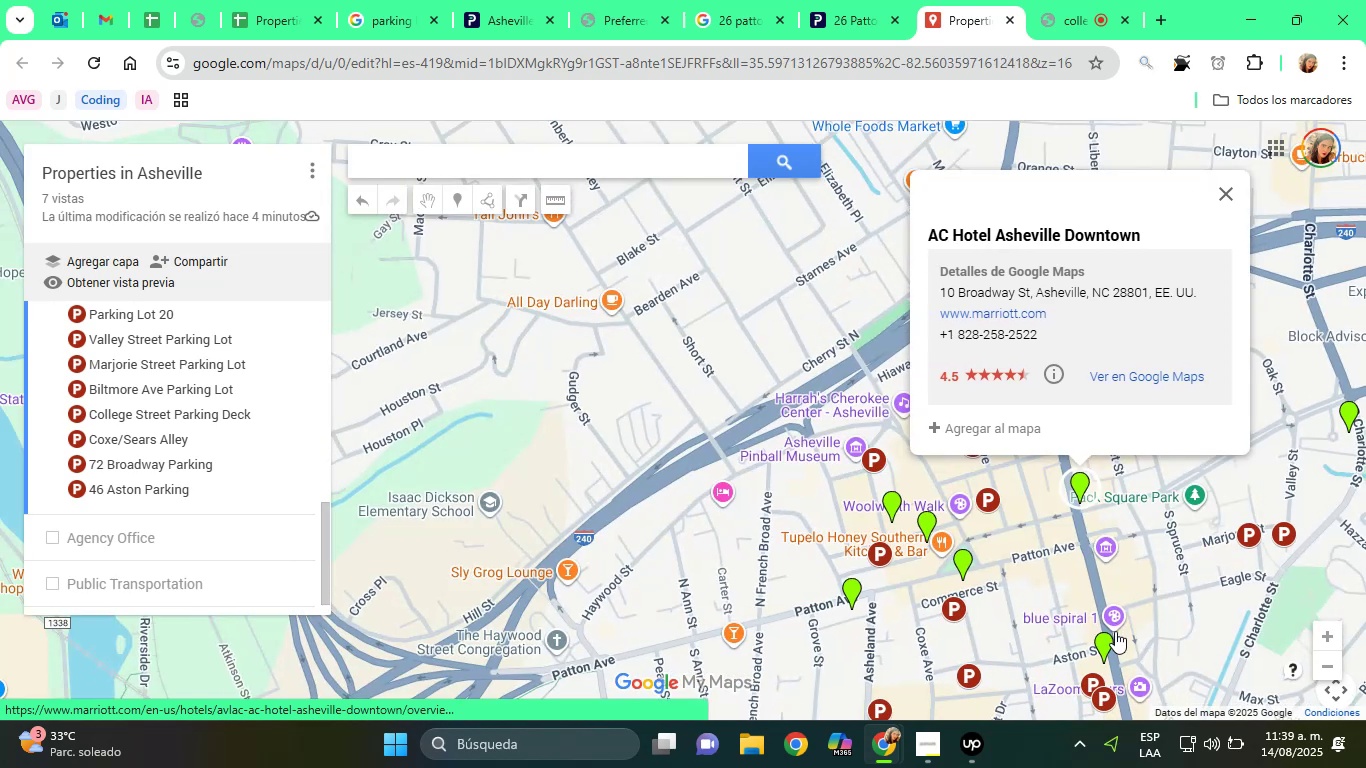 
left_click([1105, 636])
 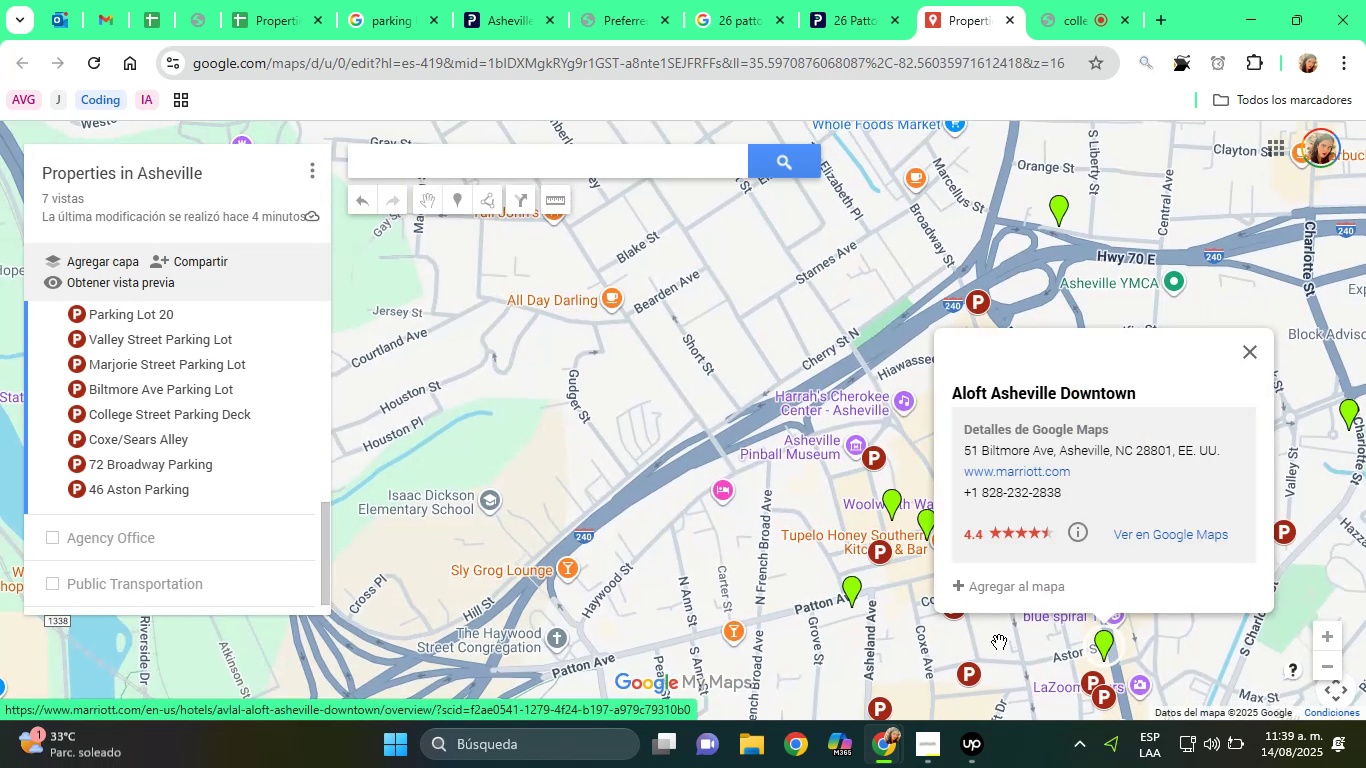 
left_click([994, 646])
 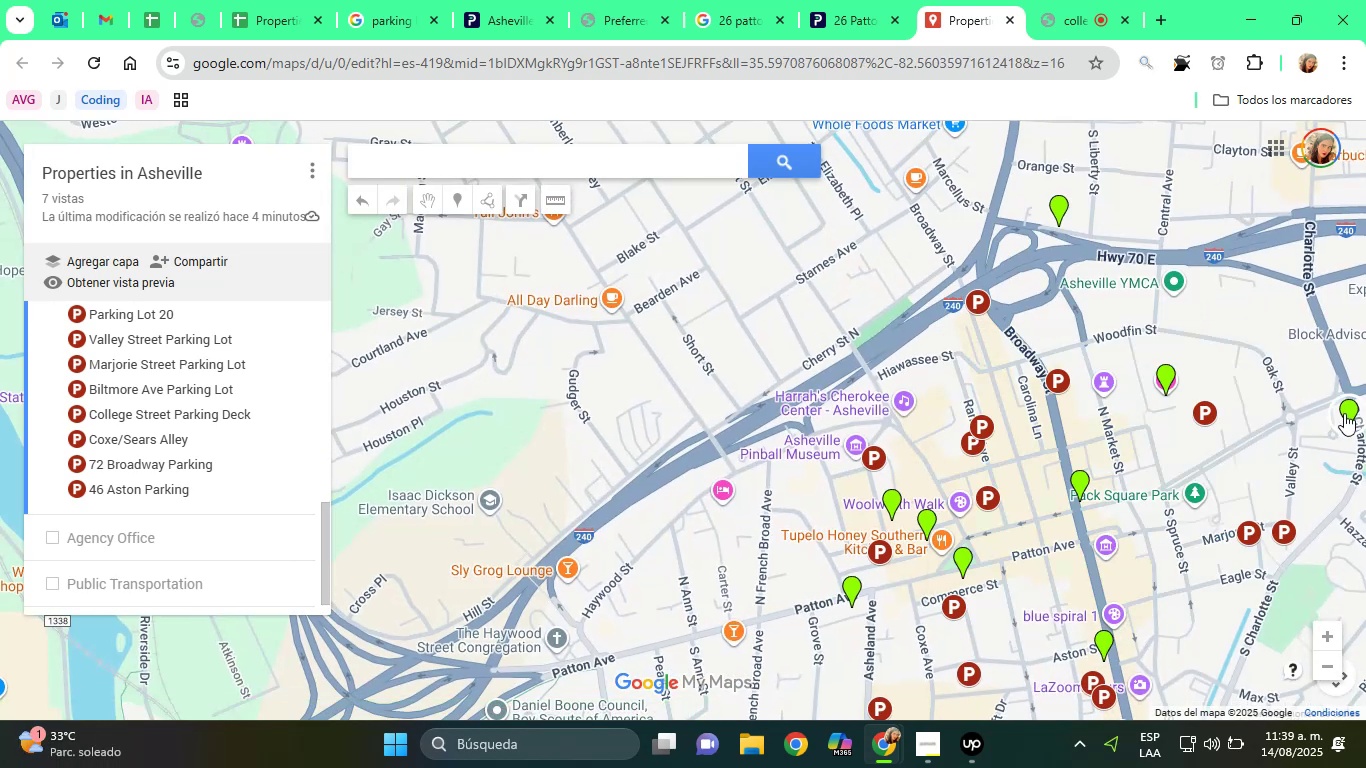 
left_click([1355, 421])
 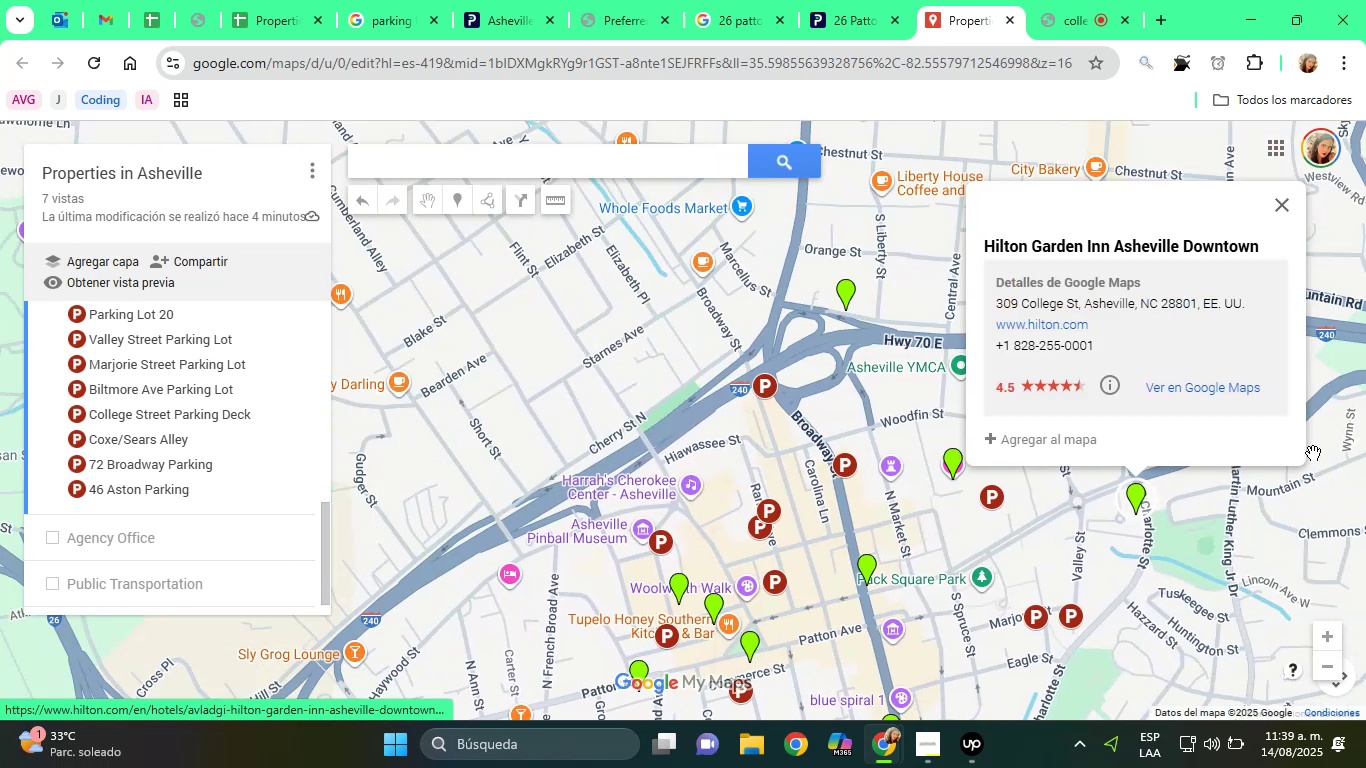 
left_click_drag(start_coordinate=[876, 560], to_coordinate=[934, 444])
 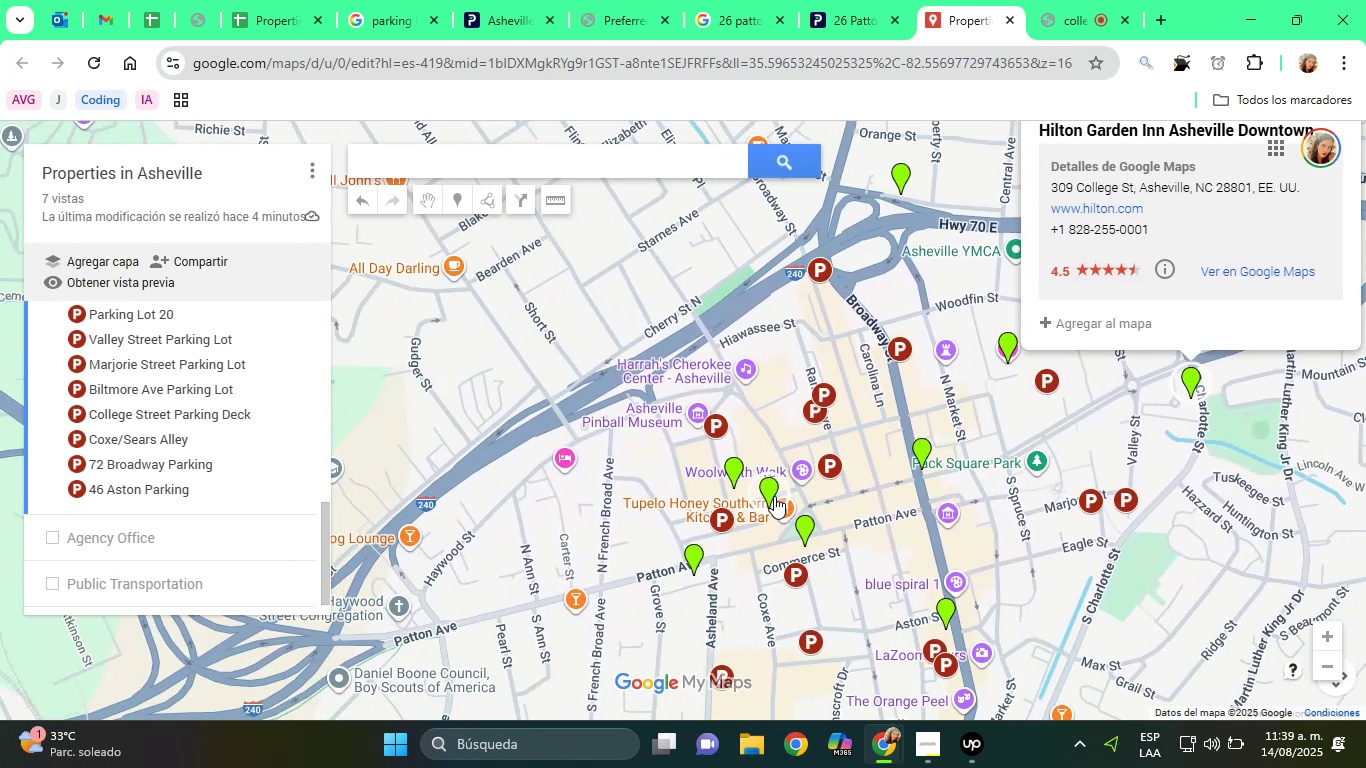 
left_click([769, 496])
 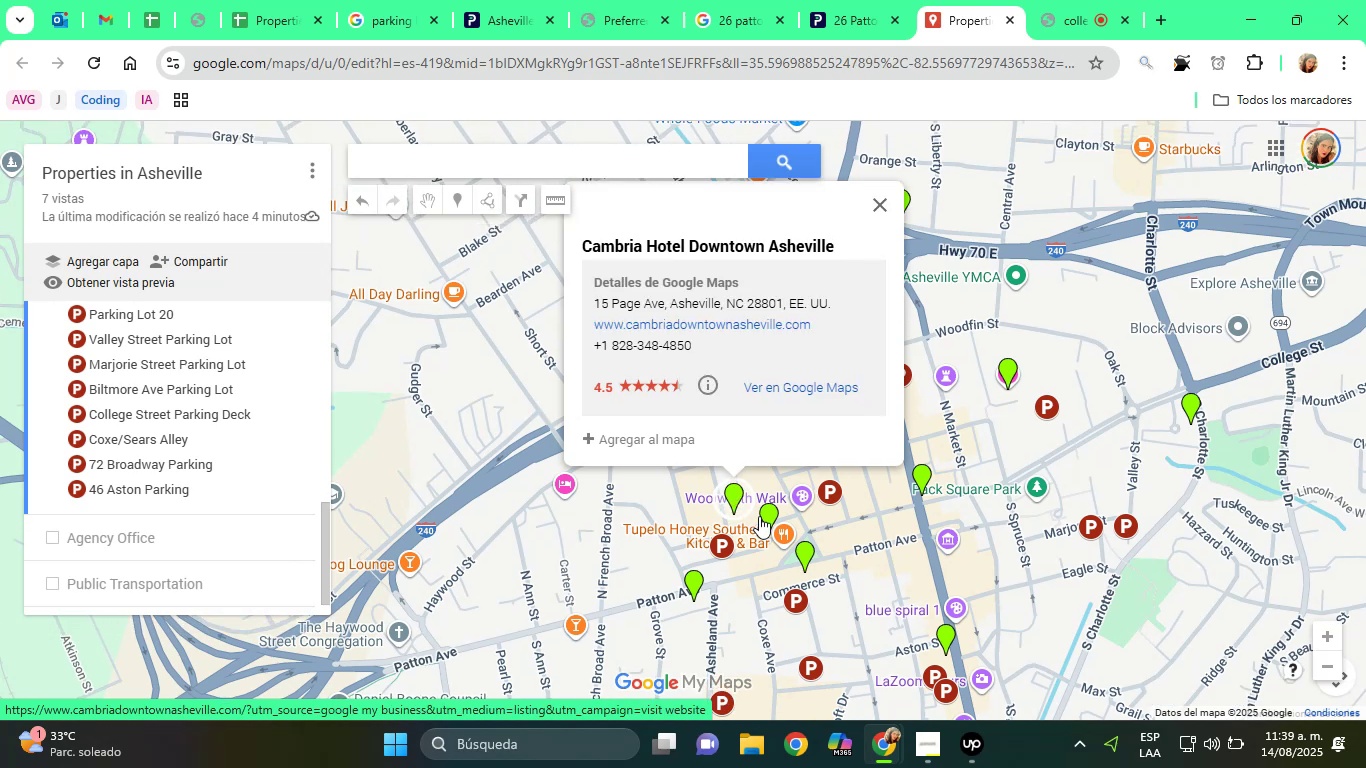 
left_click([804, 558])
 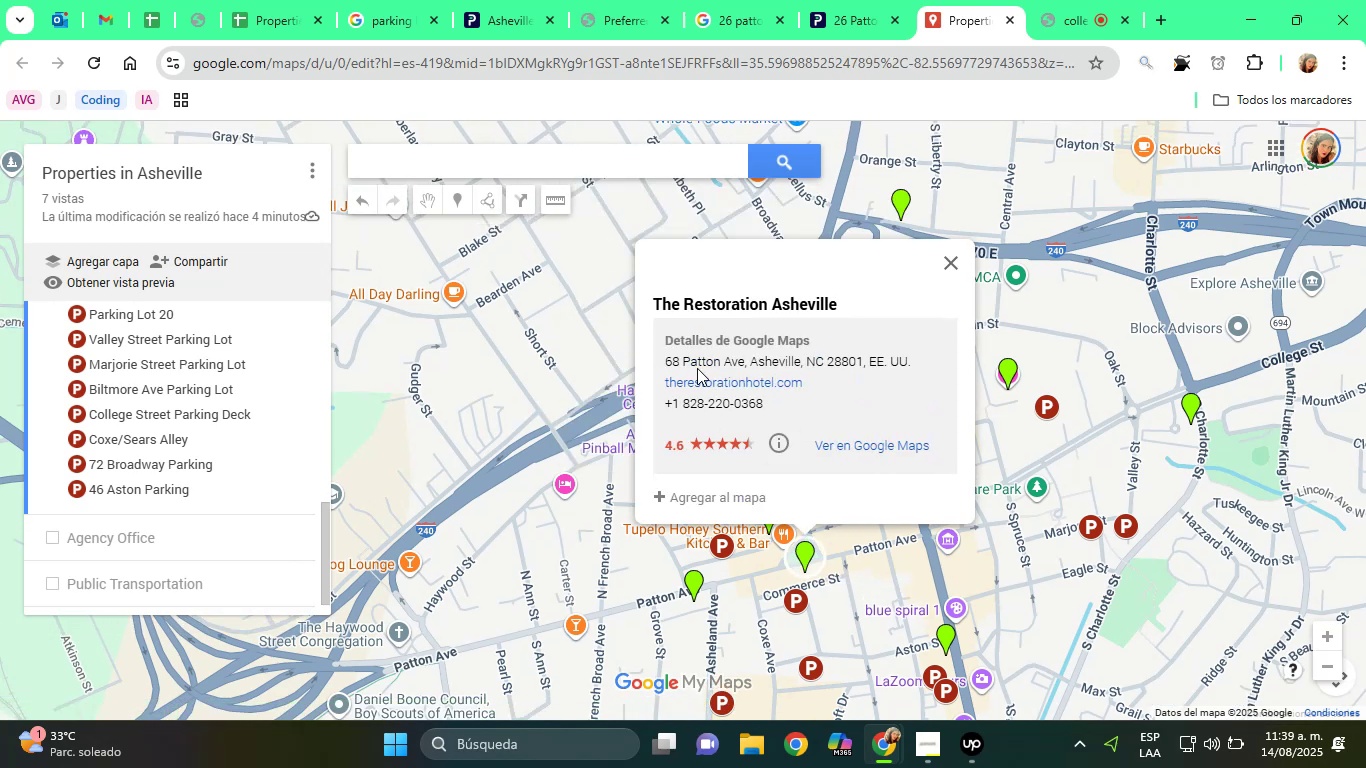 
left_click([418, 154])
 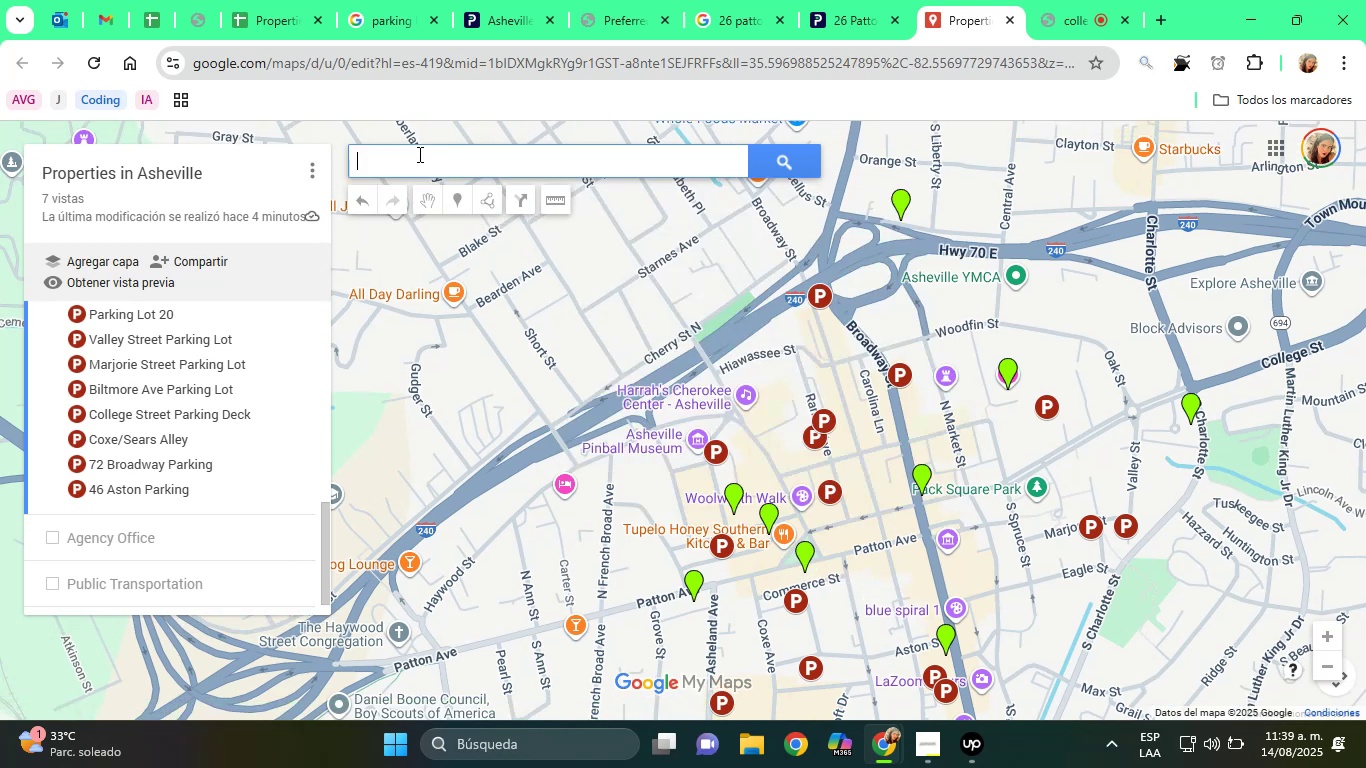 
right_click([418, 154])
 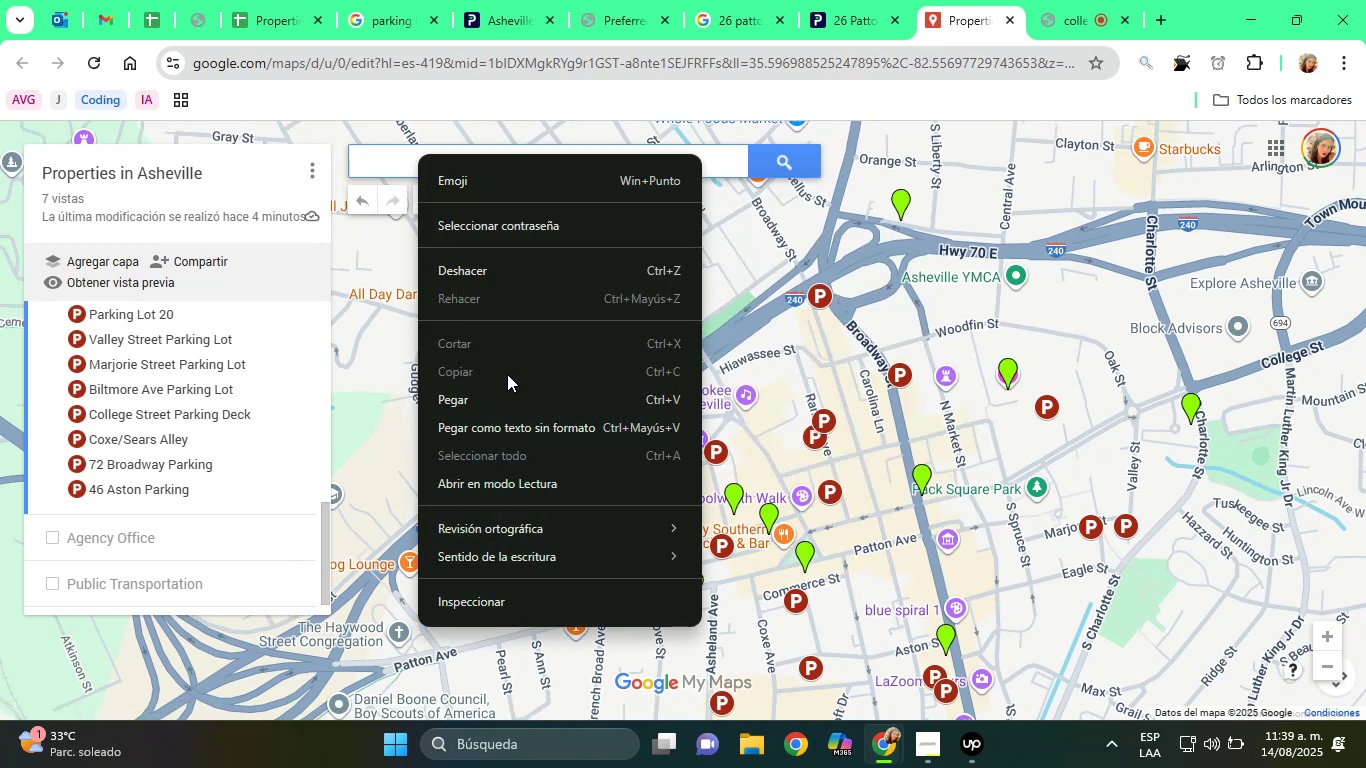 
left_click([510, 388])
 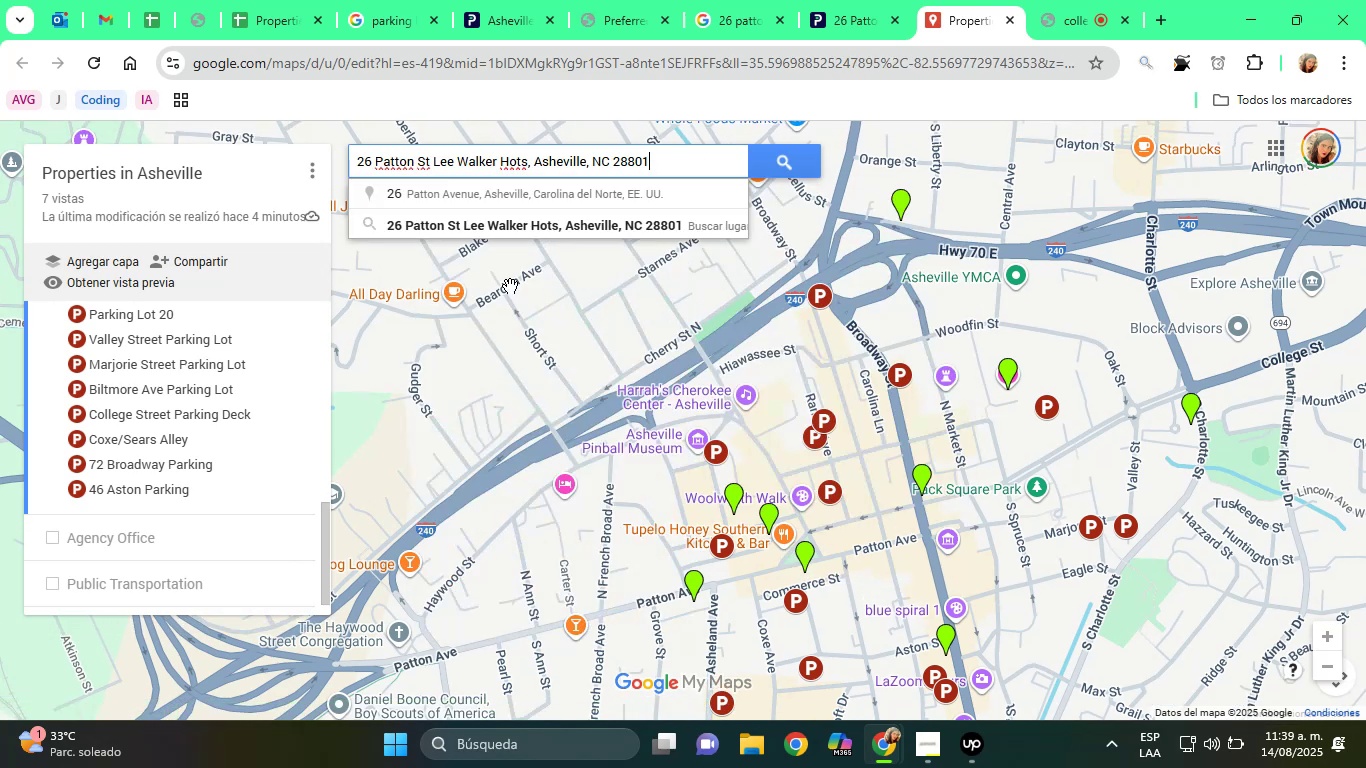 
left_click([460, 177])
 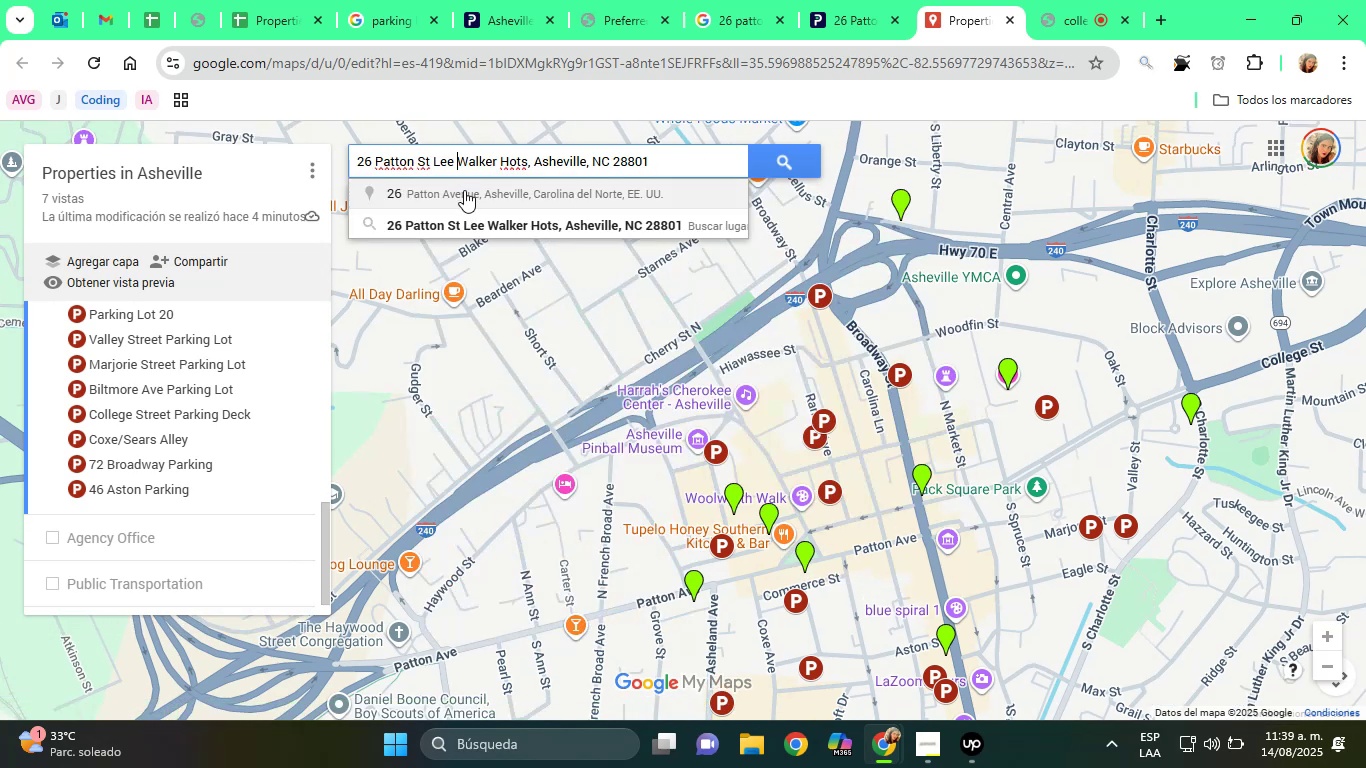 
left_click([465, 194])
 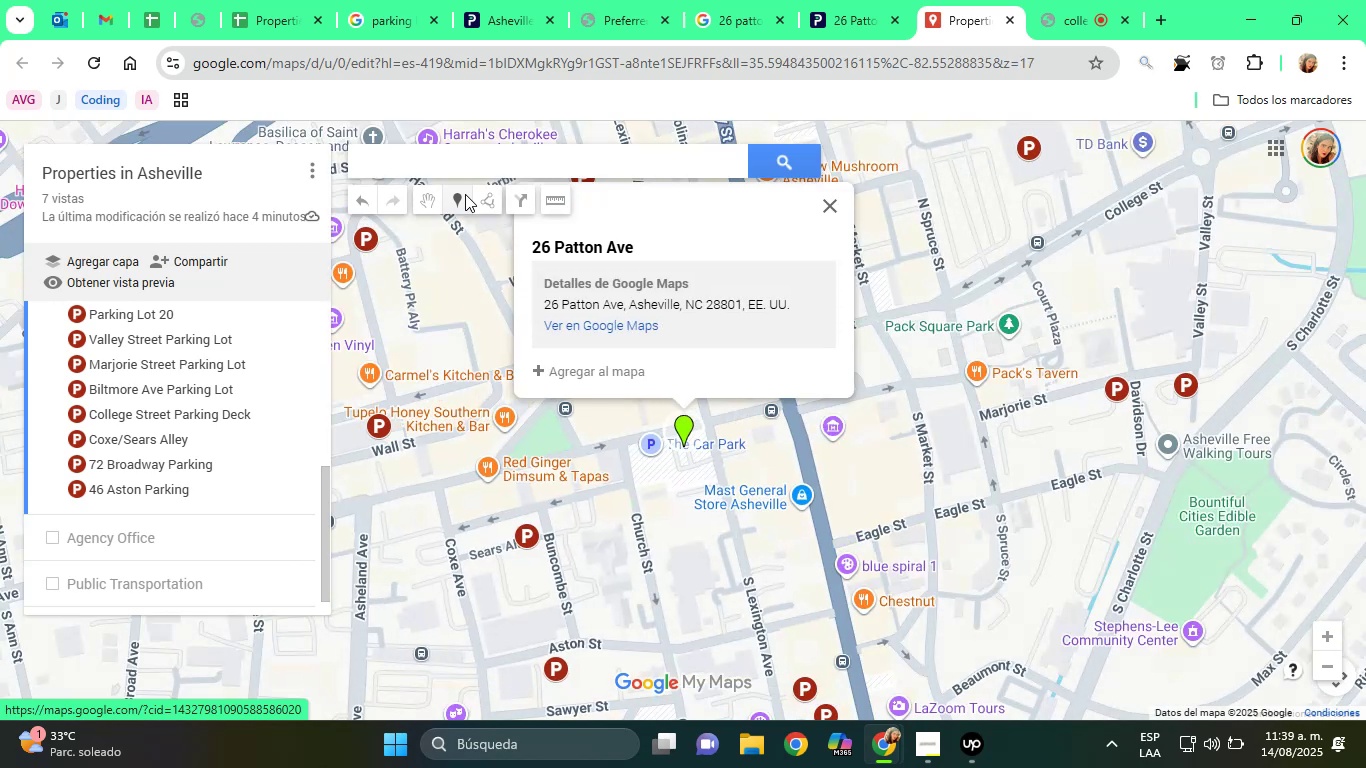 
scroll: coordinate [634, 404], scroll_direction: up, amount: 1.0
 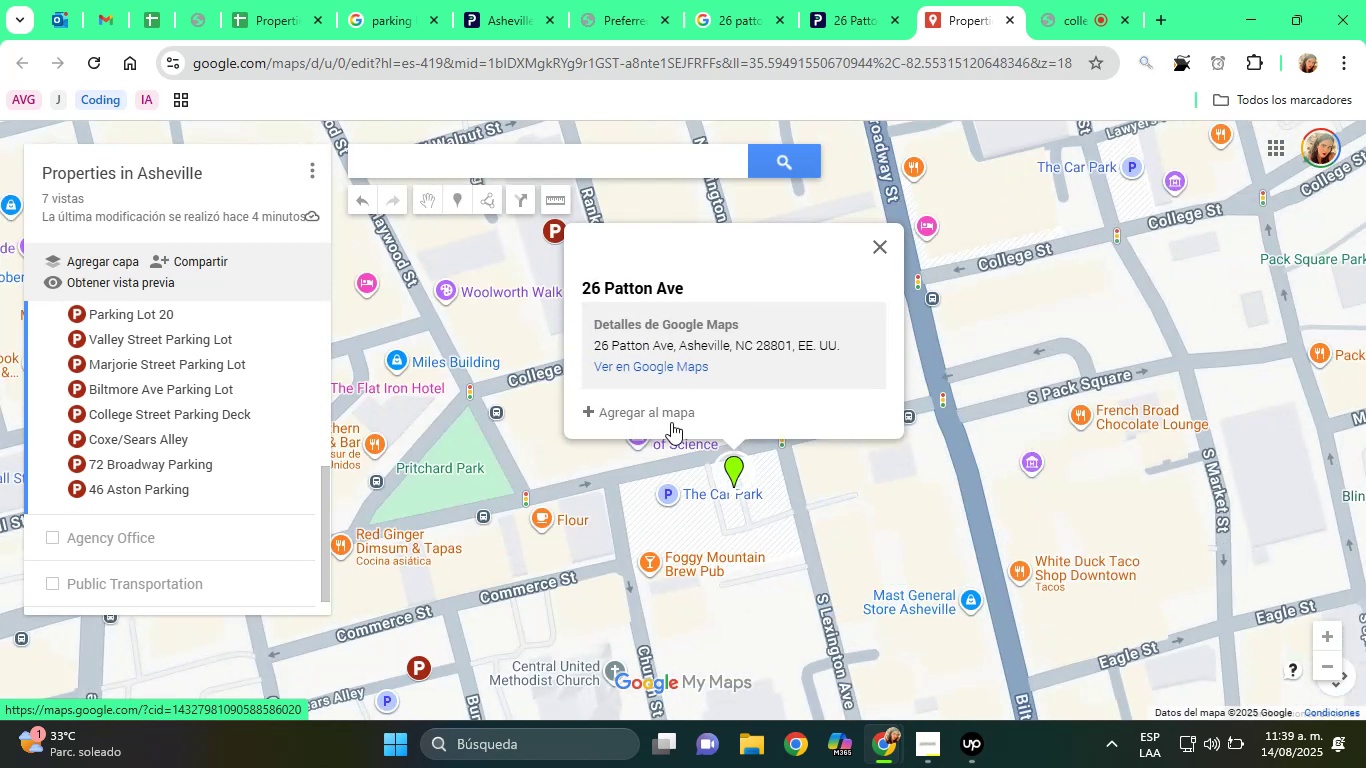 
left_click([670, 421])
 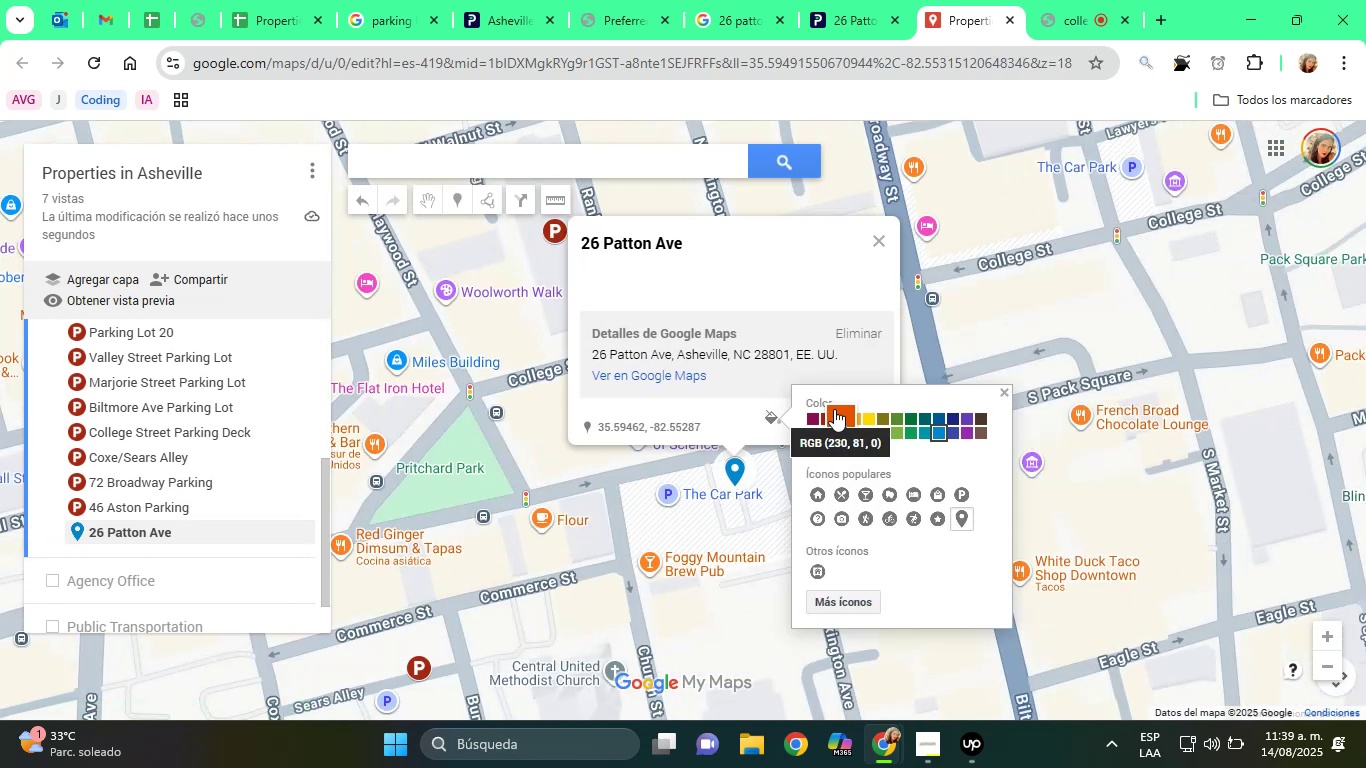 
left_click([820, 413])
 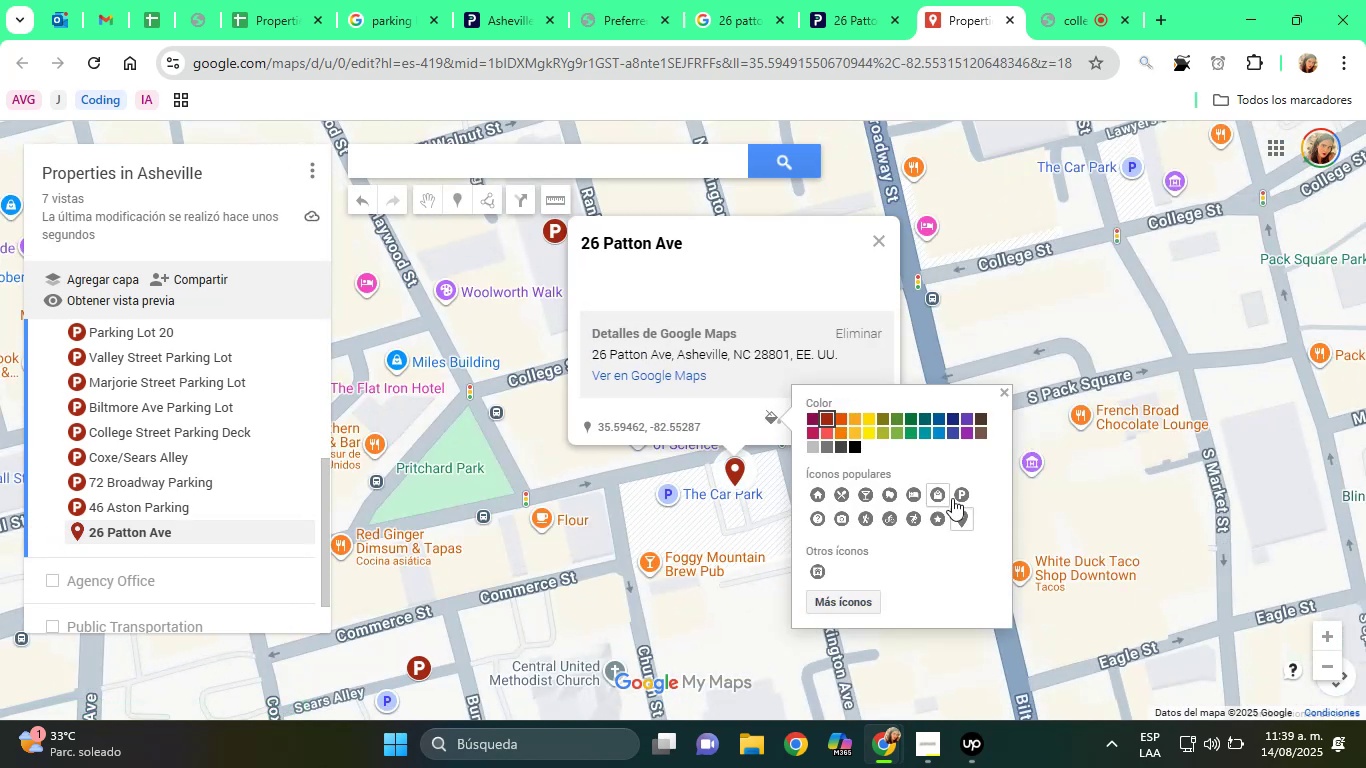 
left_click([959, 498])
 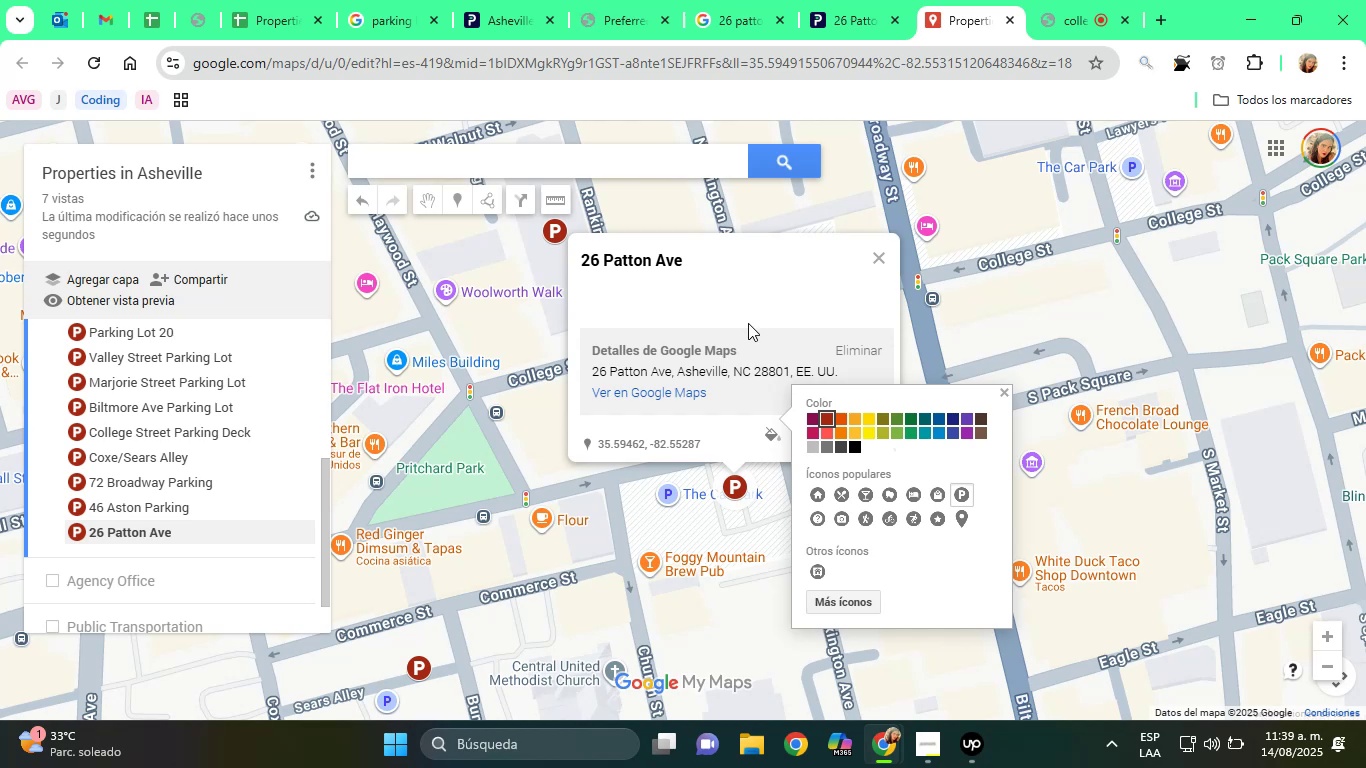 
left_click([730, 369])
 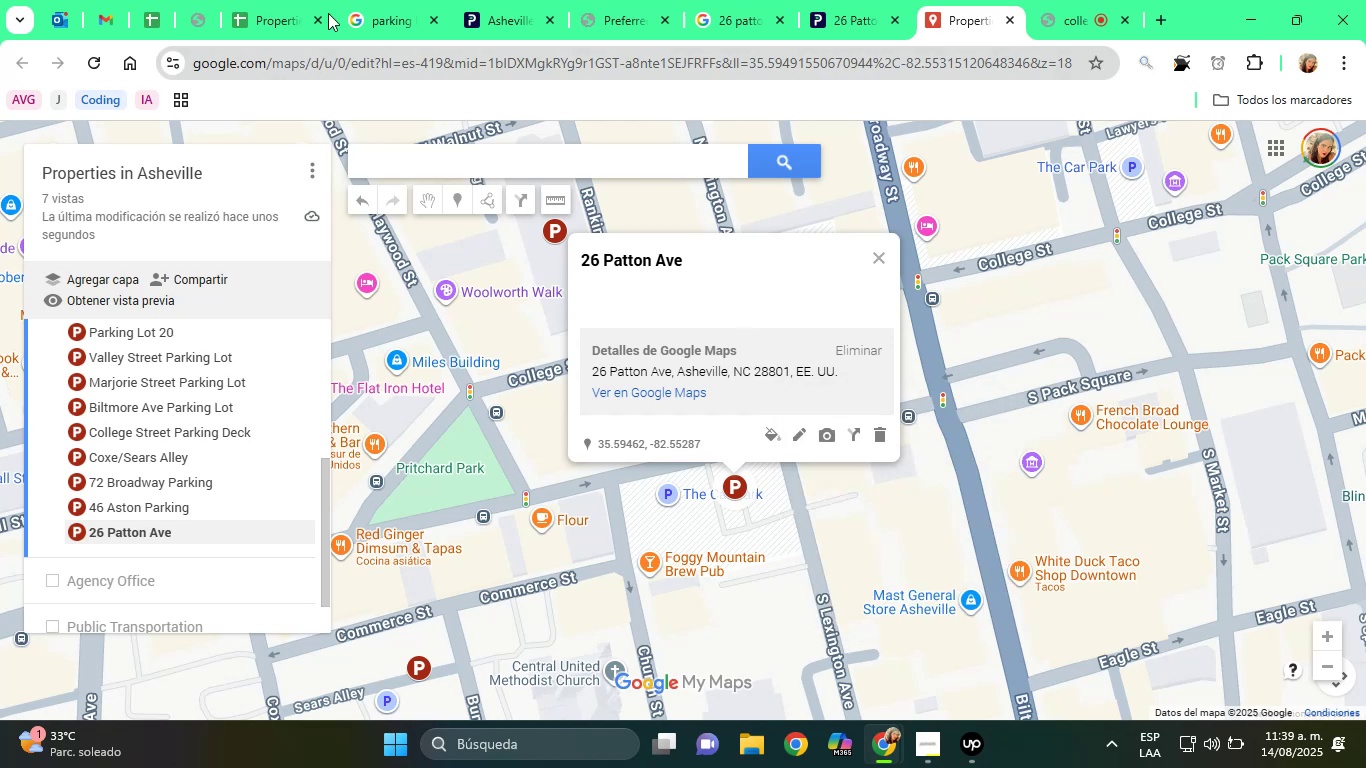 
left_click([279, 0])
 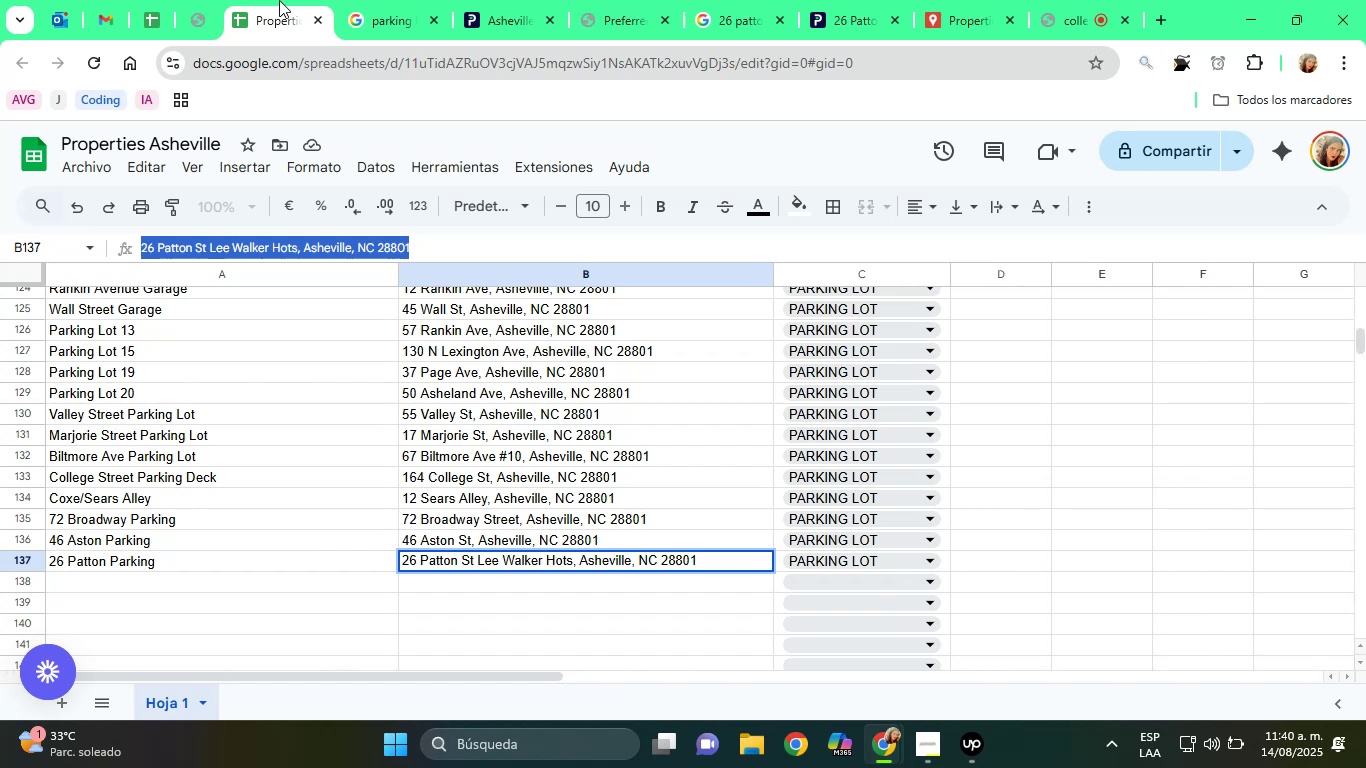 
wait(15.97)
 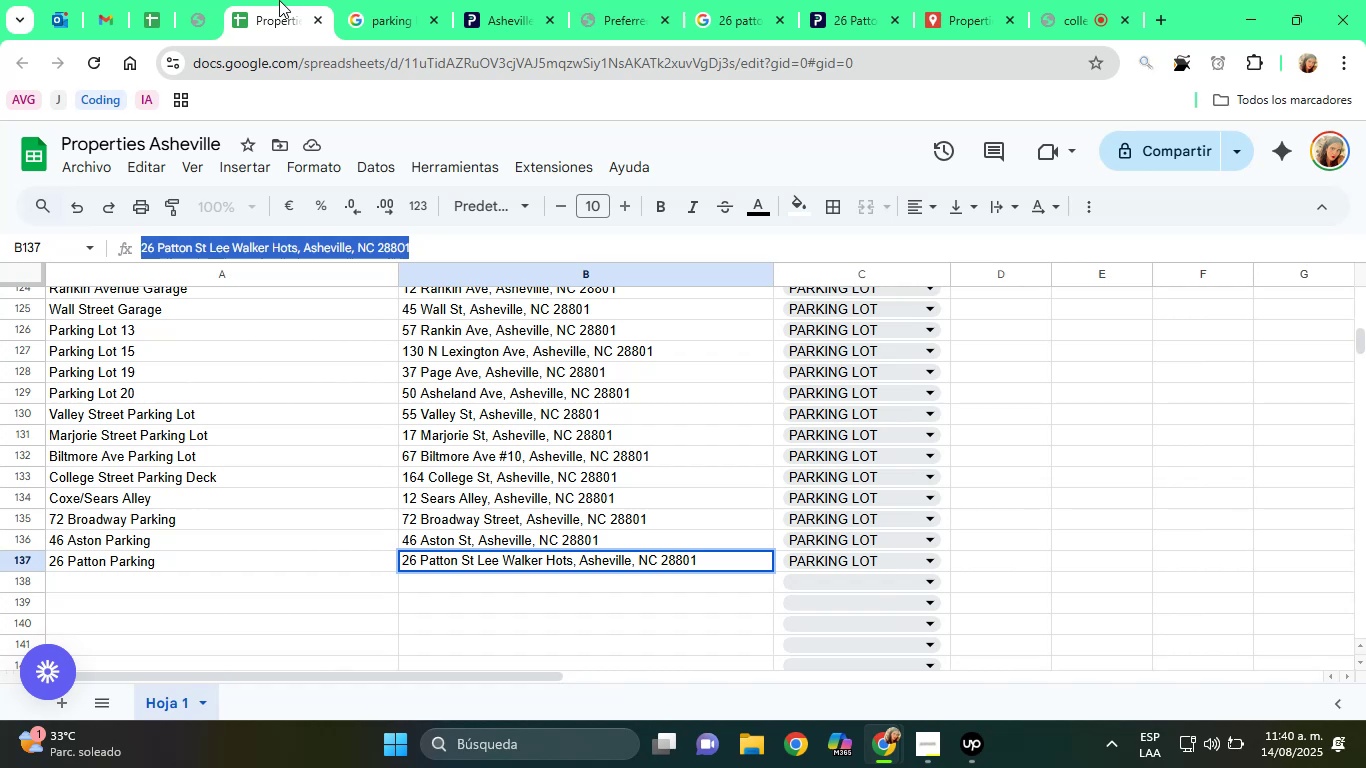 
left_click([274, 247])
 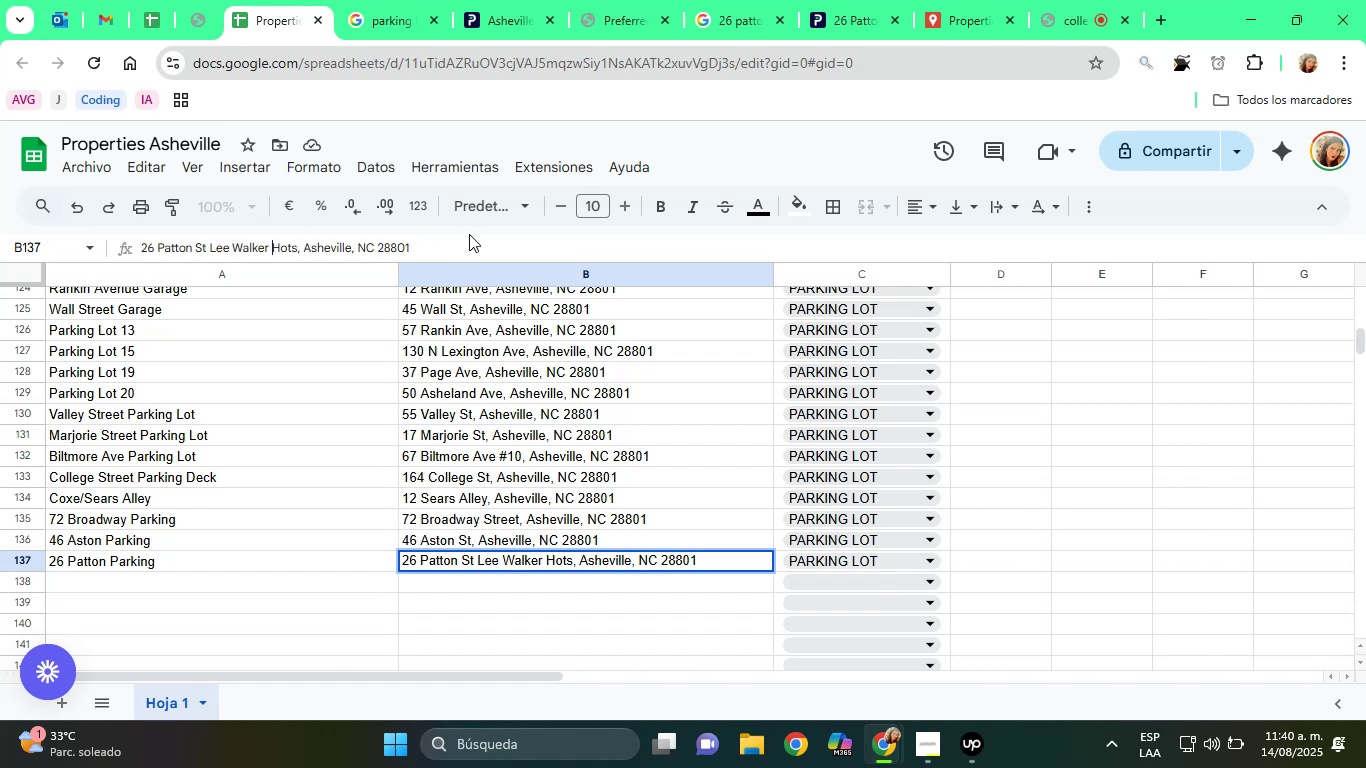 
key(ArrowRight)
 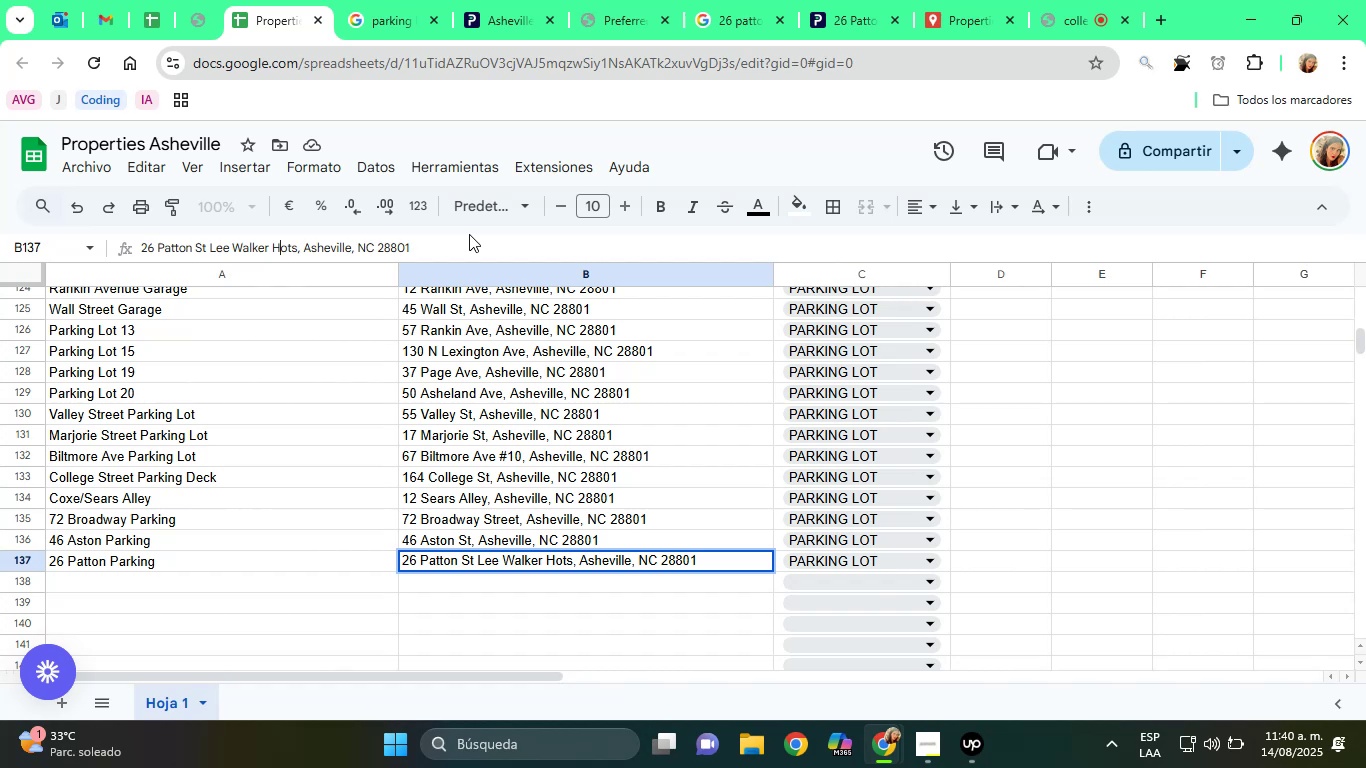 
key(ArrowRight)
 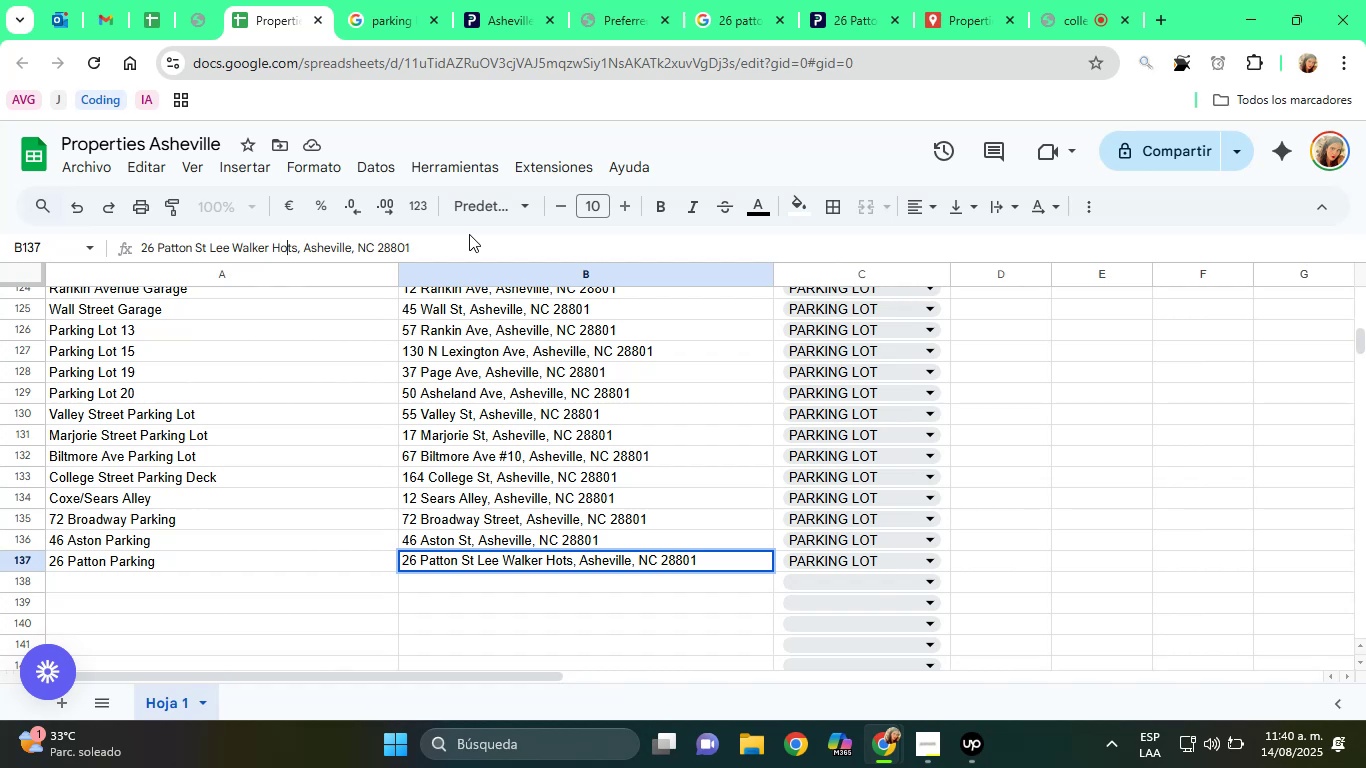 
key(ArrowRight)
 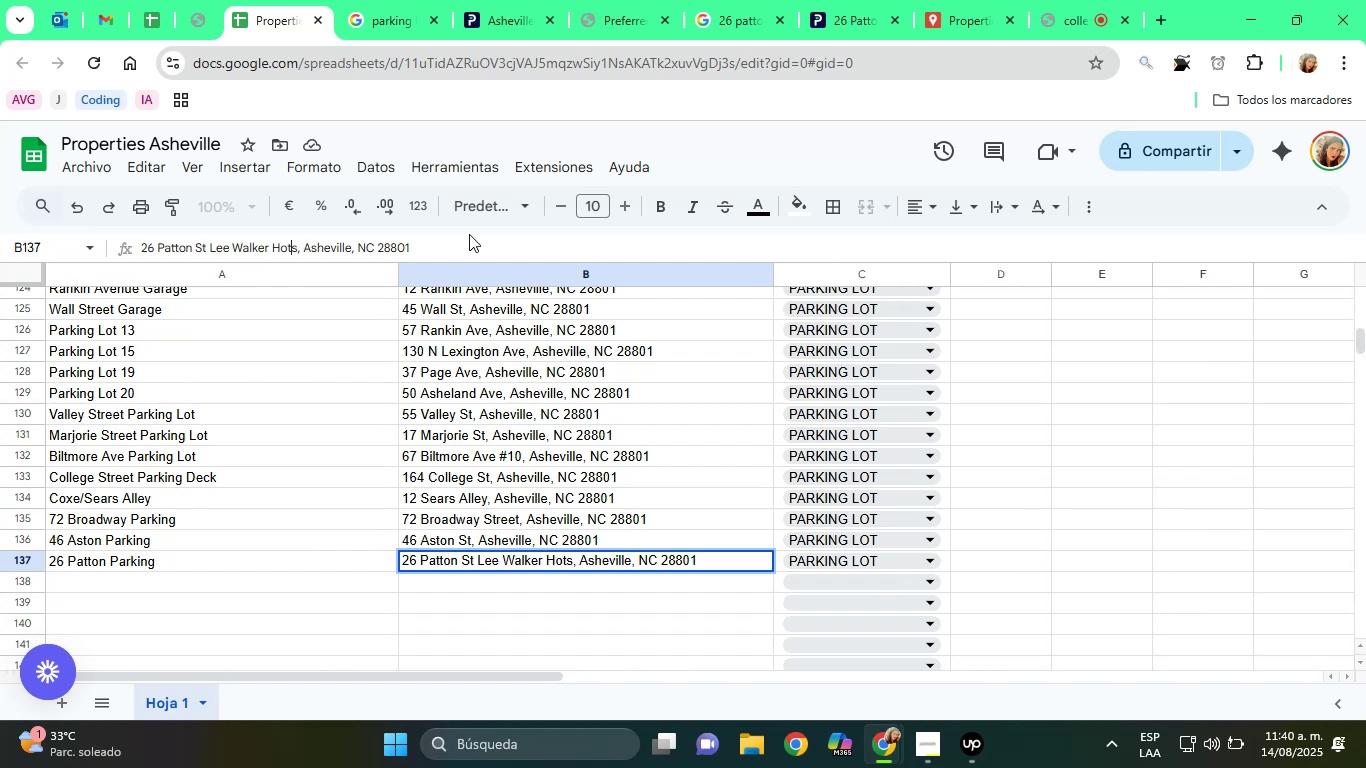 
key(ArrowRight)
 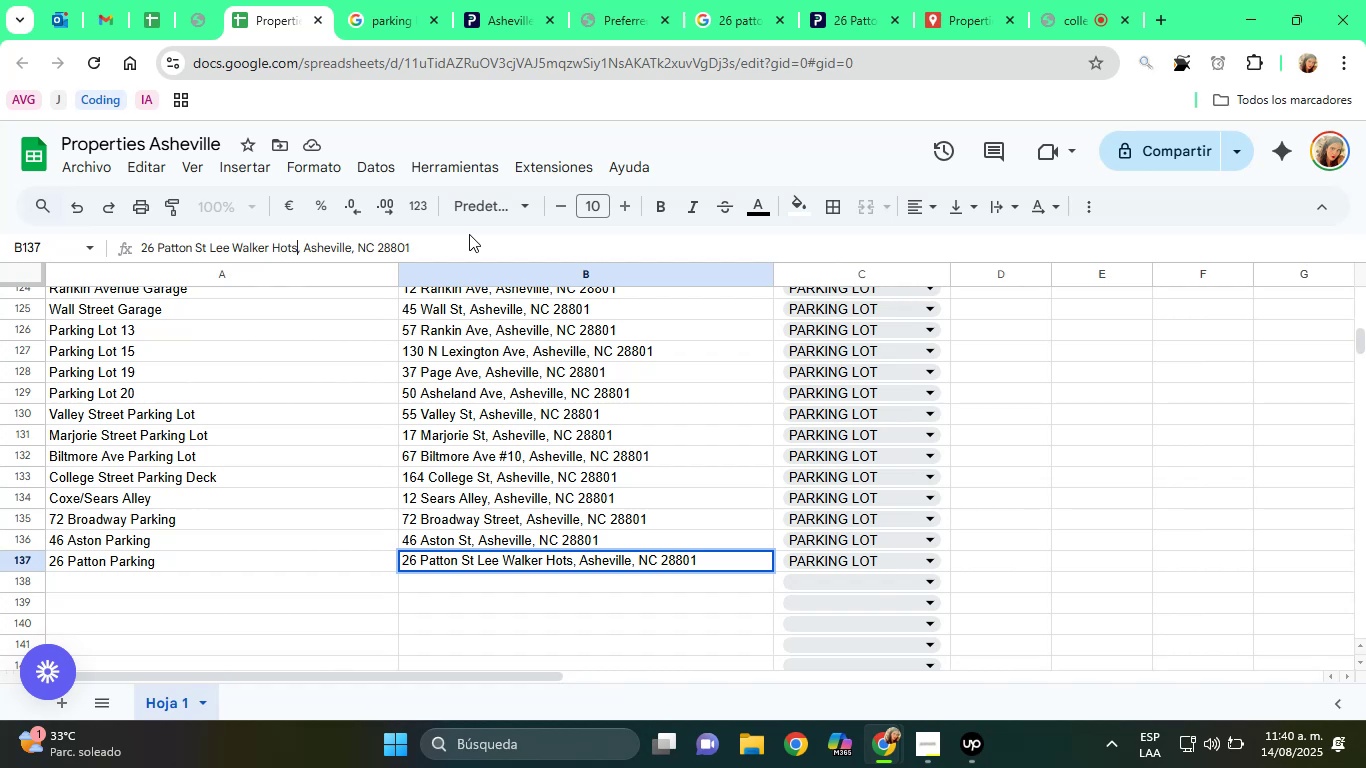 
hold_key(key=Backspace, duration=0.76)
 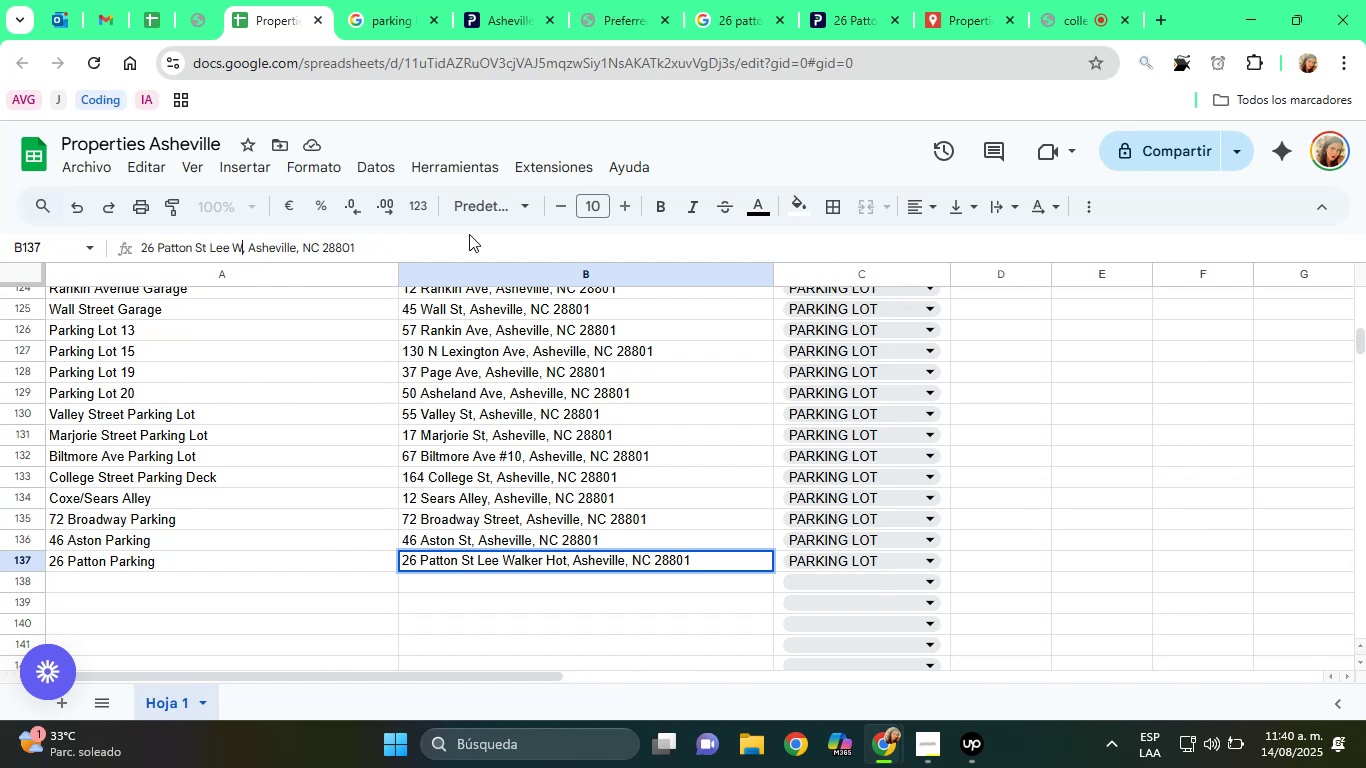 
key(Backspace)
 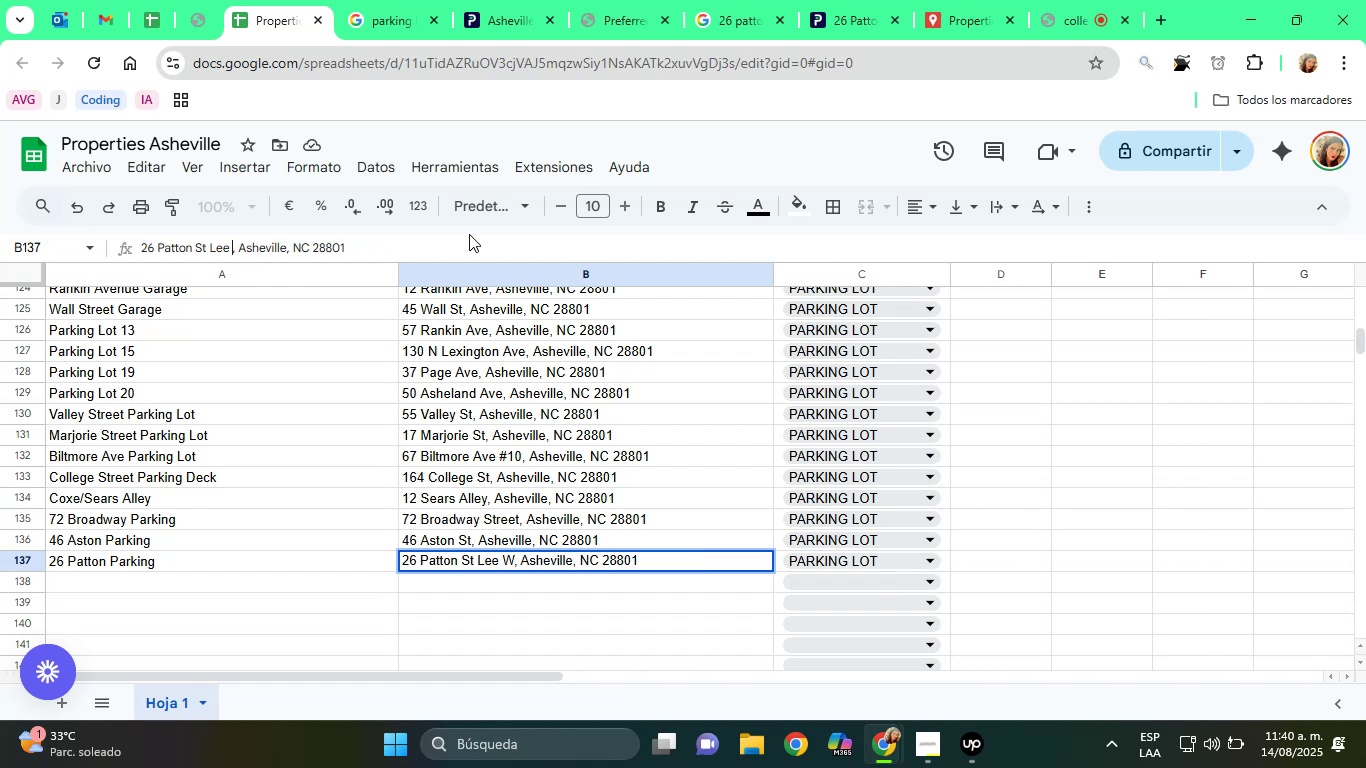 
key(Backspace)
 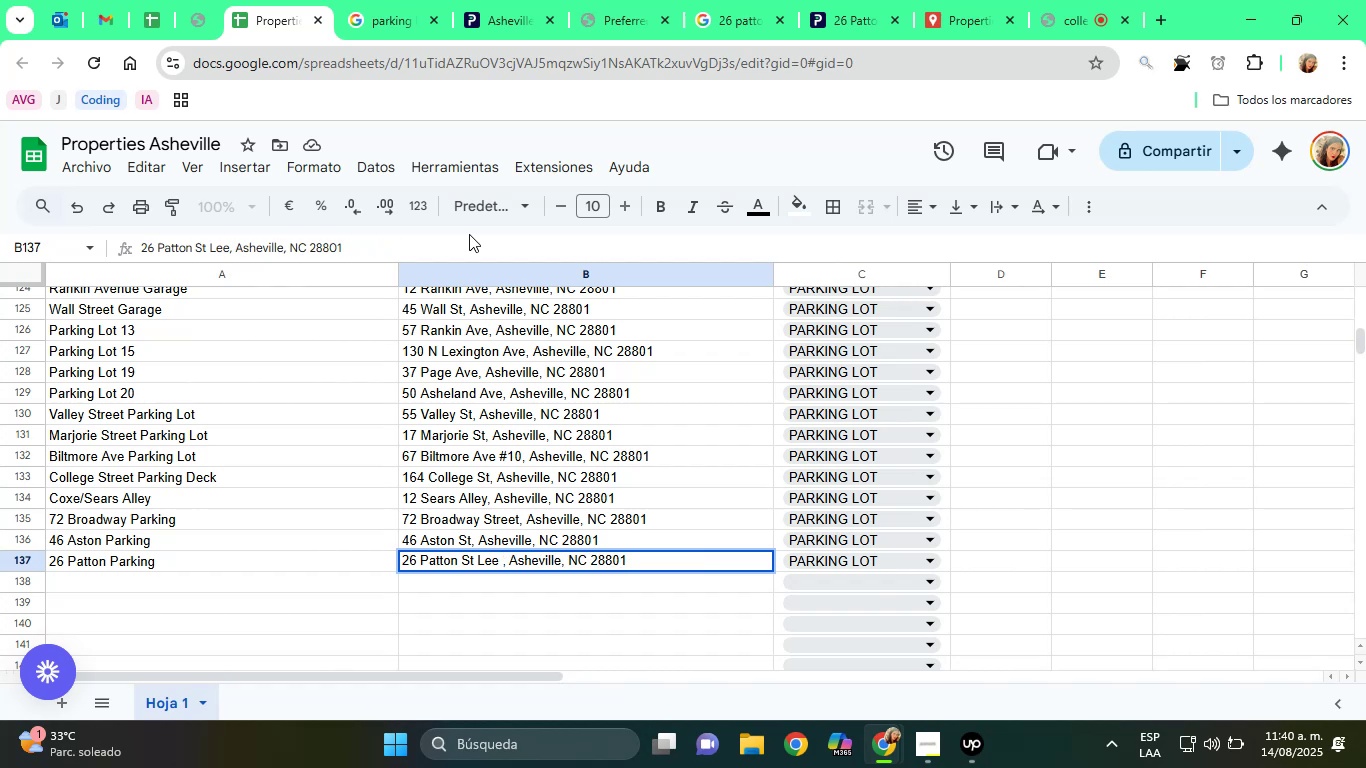 
key(Backspace)
 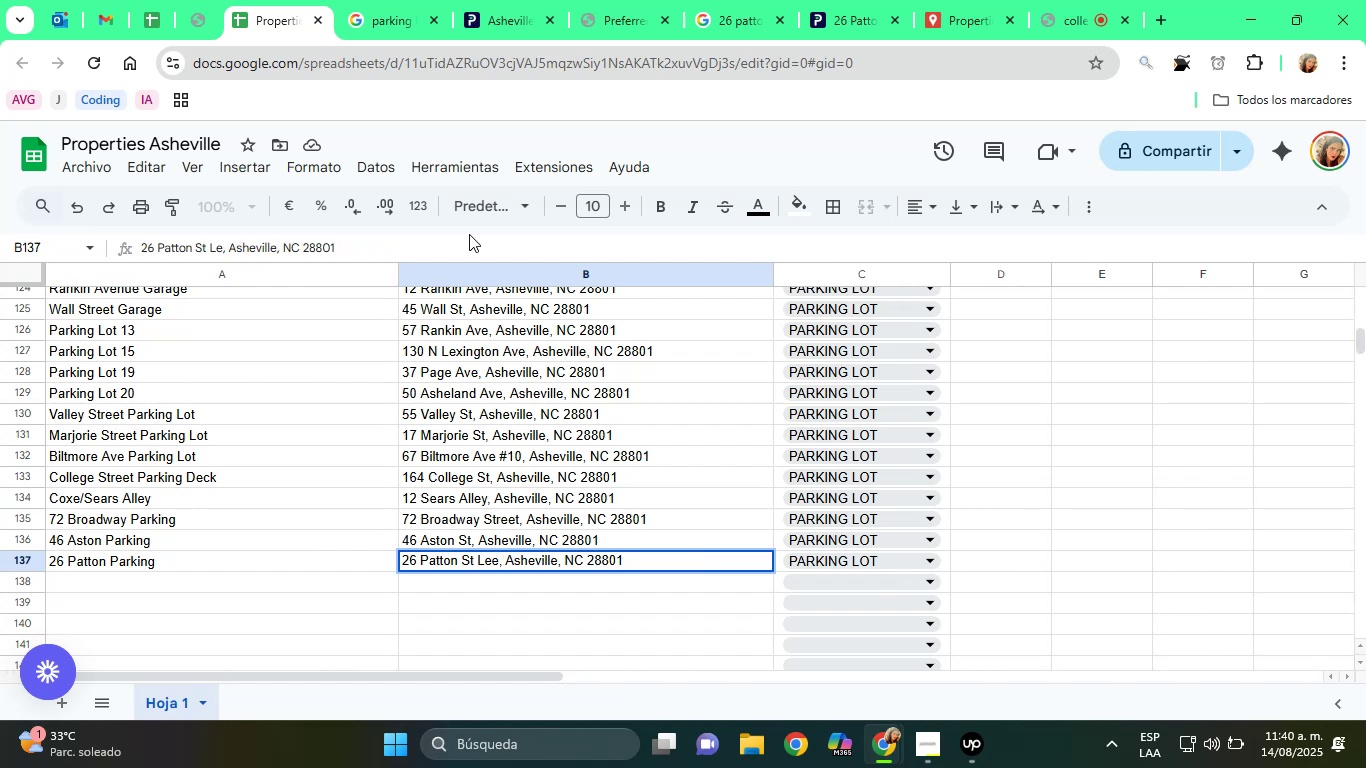 
key(Backspace)
 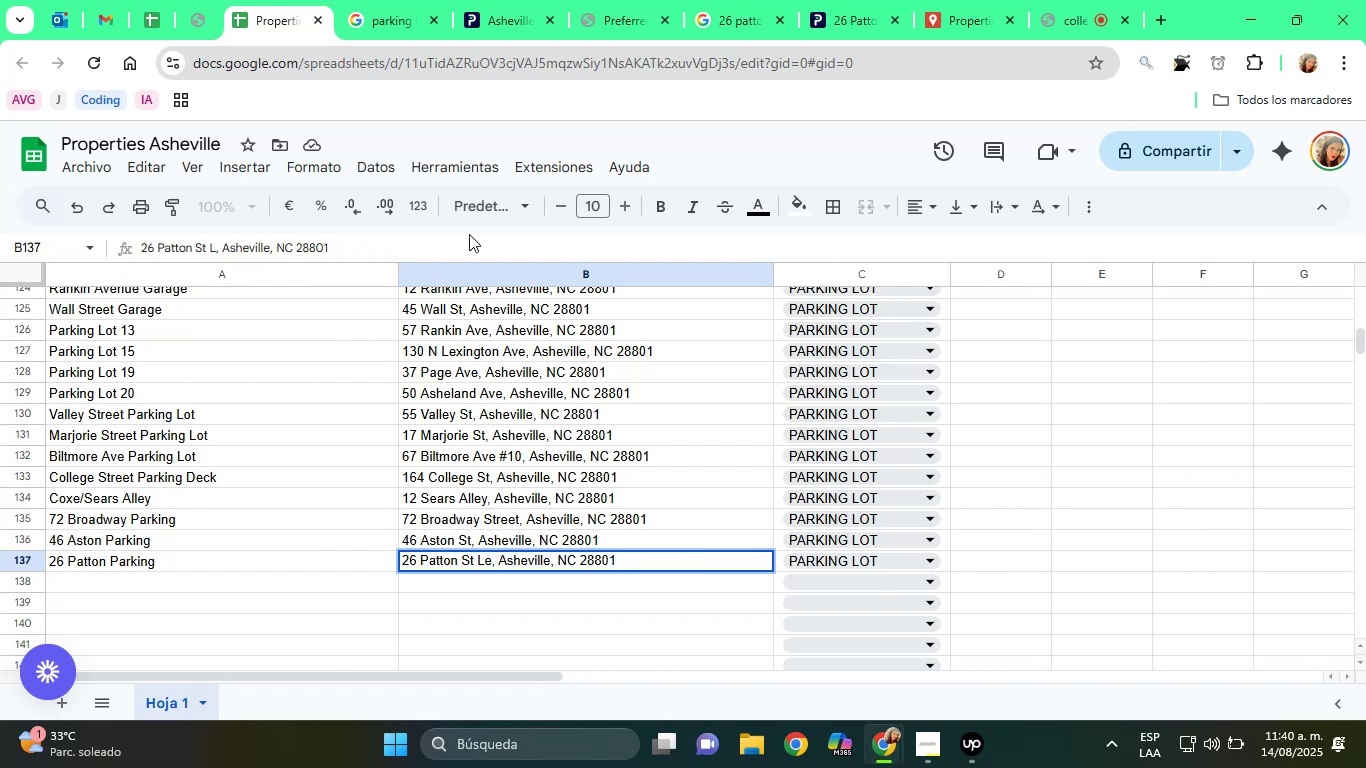 
key(Backspace)
 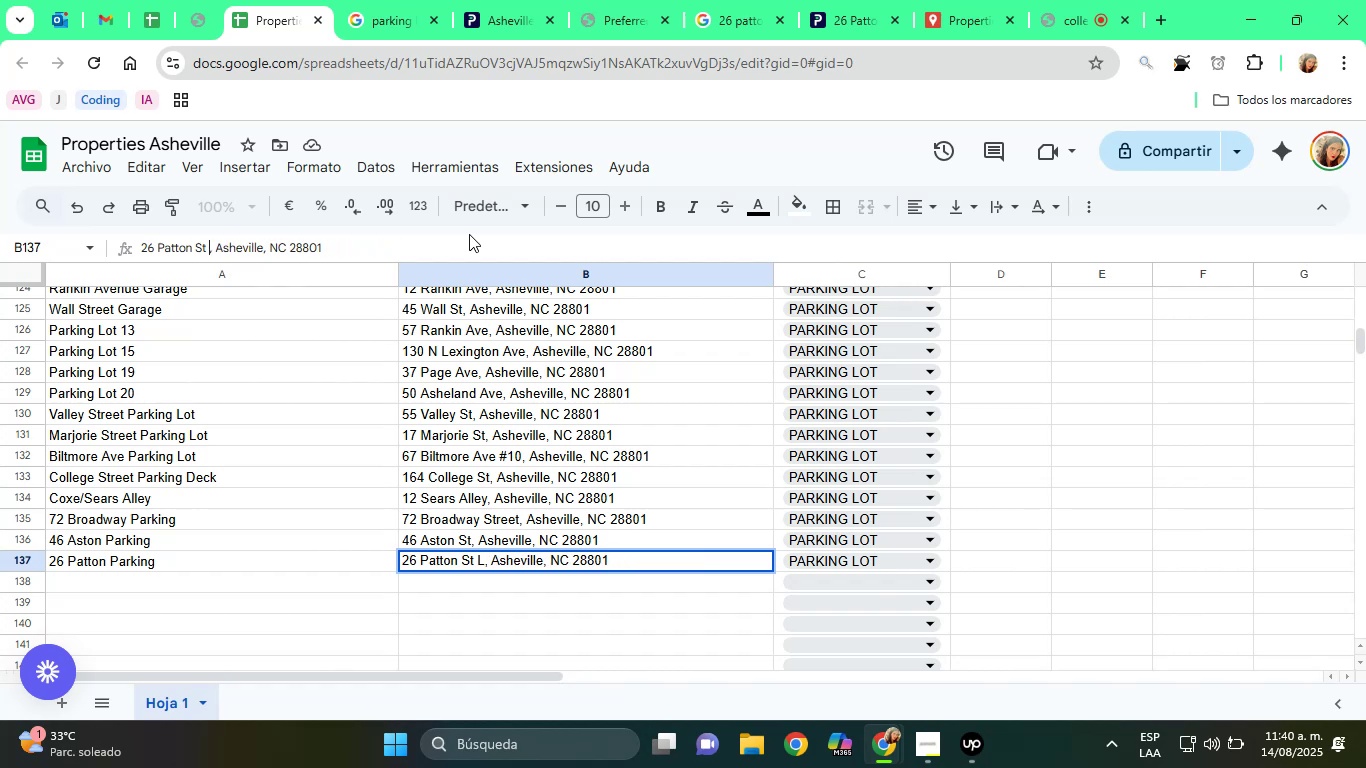 
key(Backspace)
 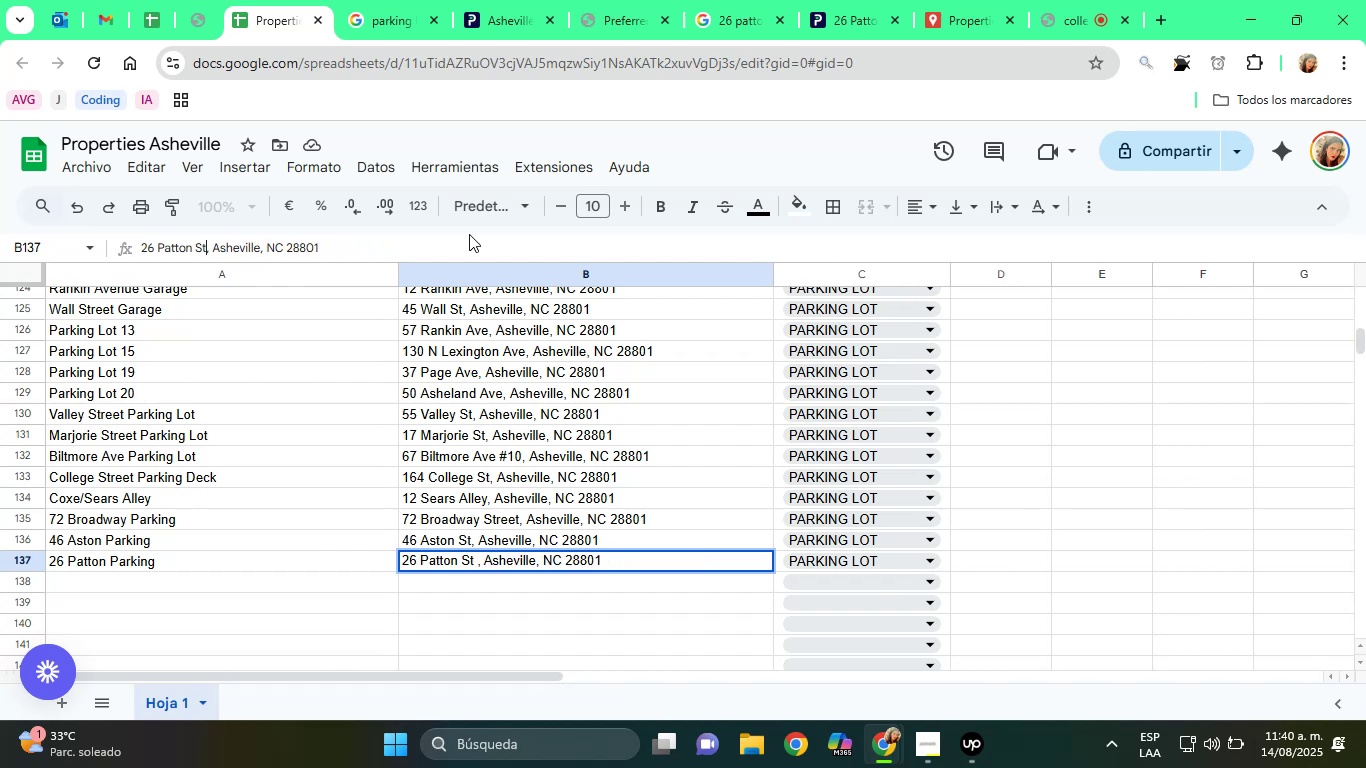 
key(Backspace)
 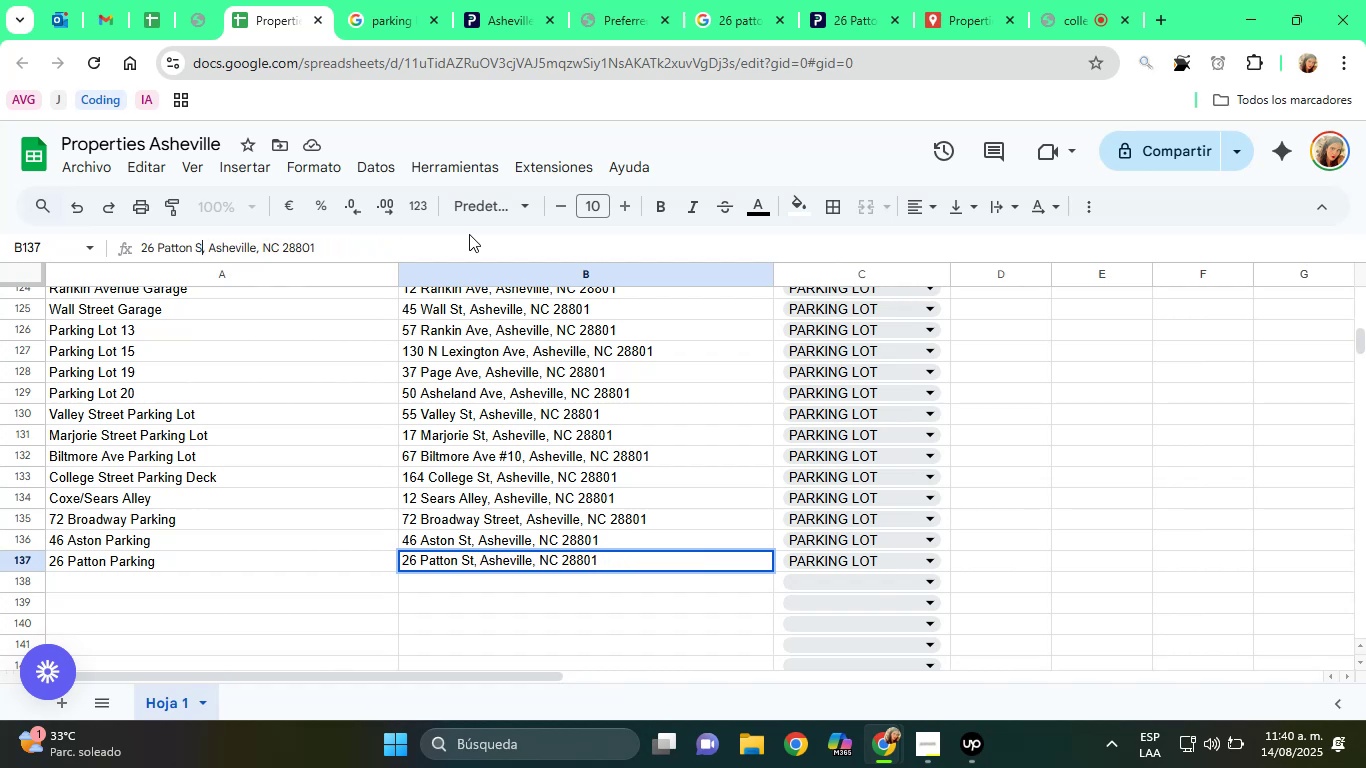 
key(Backspace)
 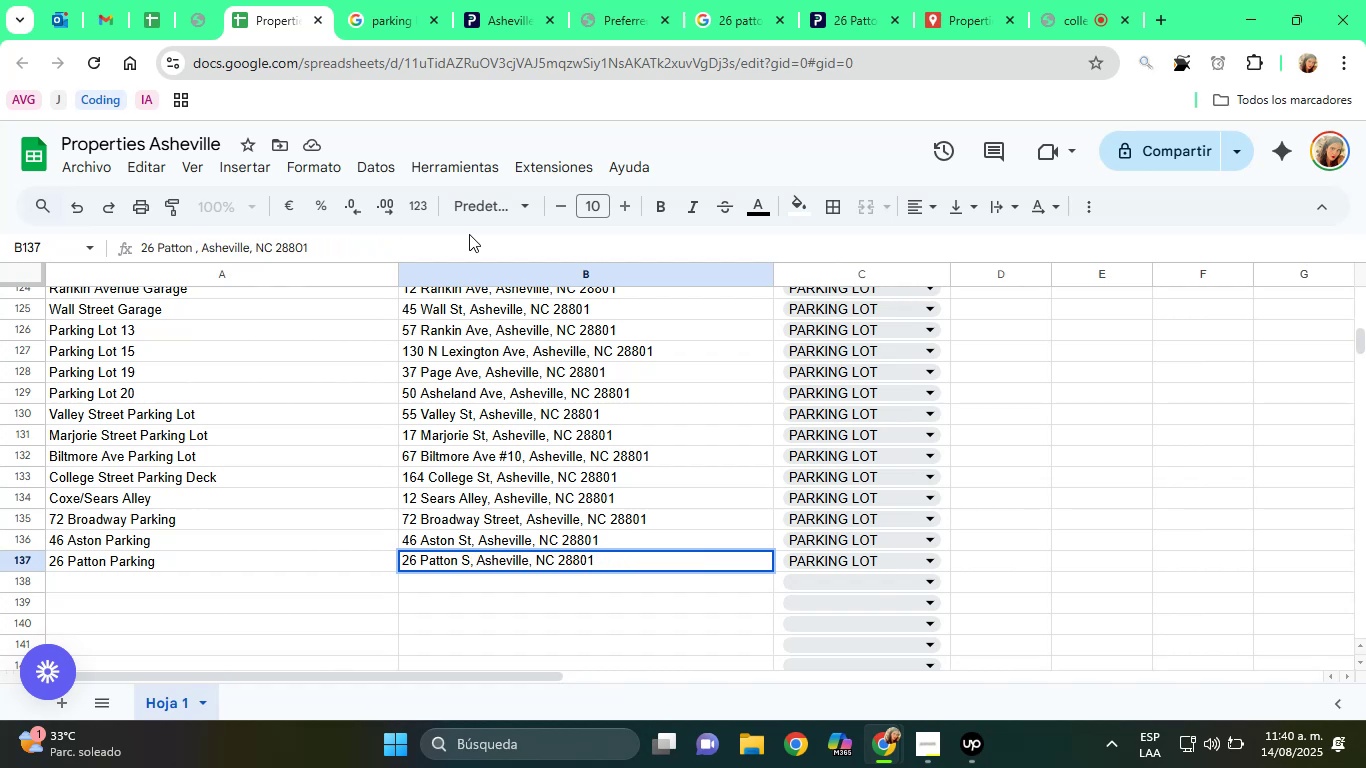 
key(Backspace)
 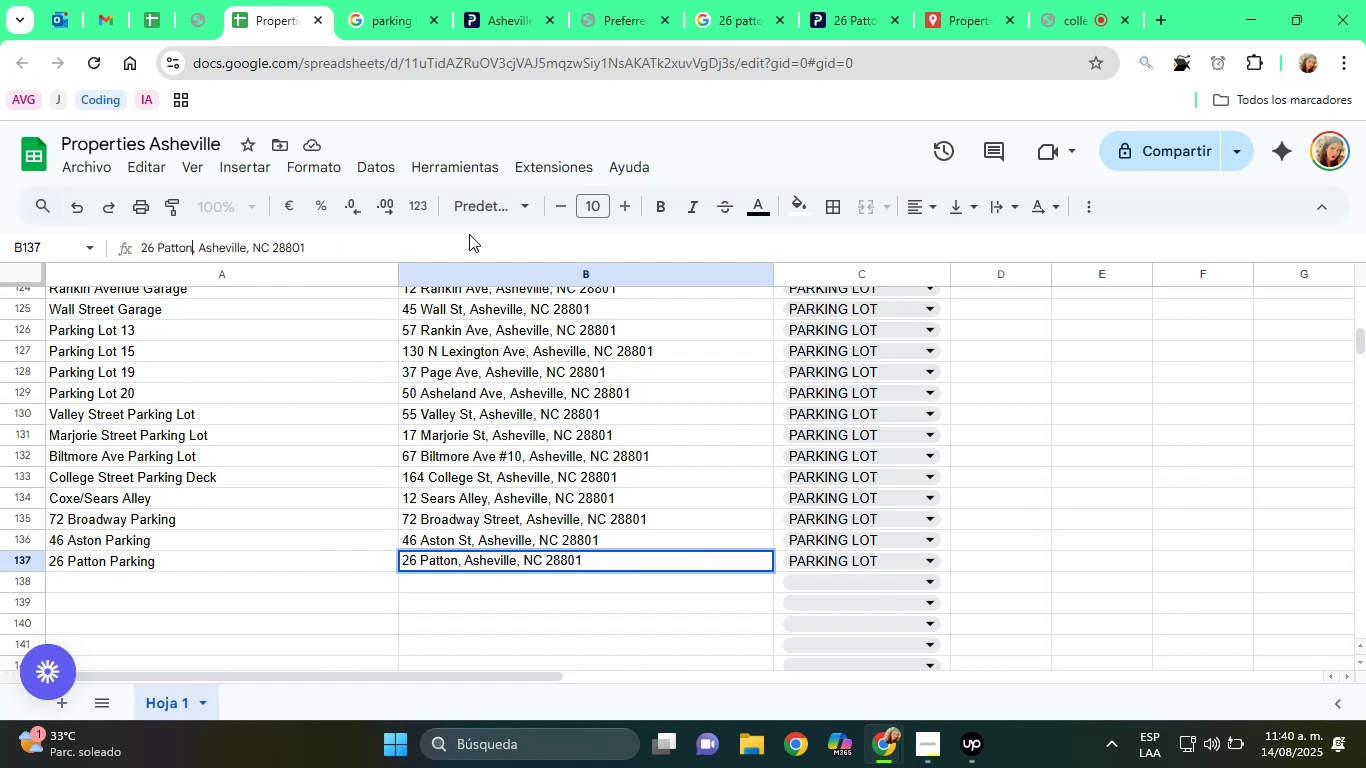 
key(ArrowRight)
 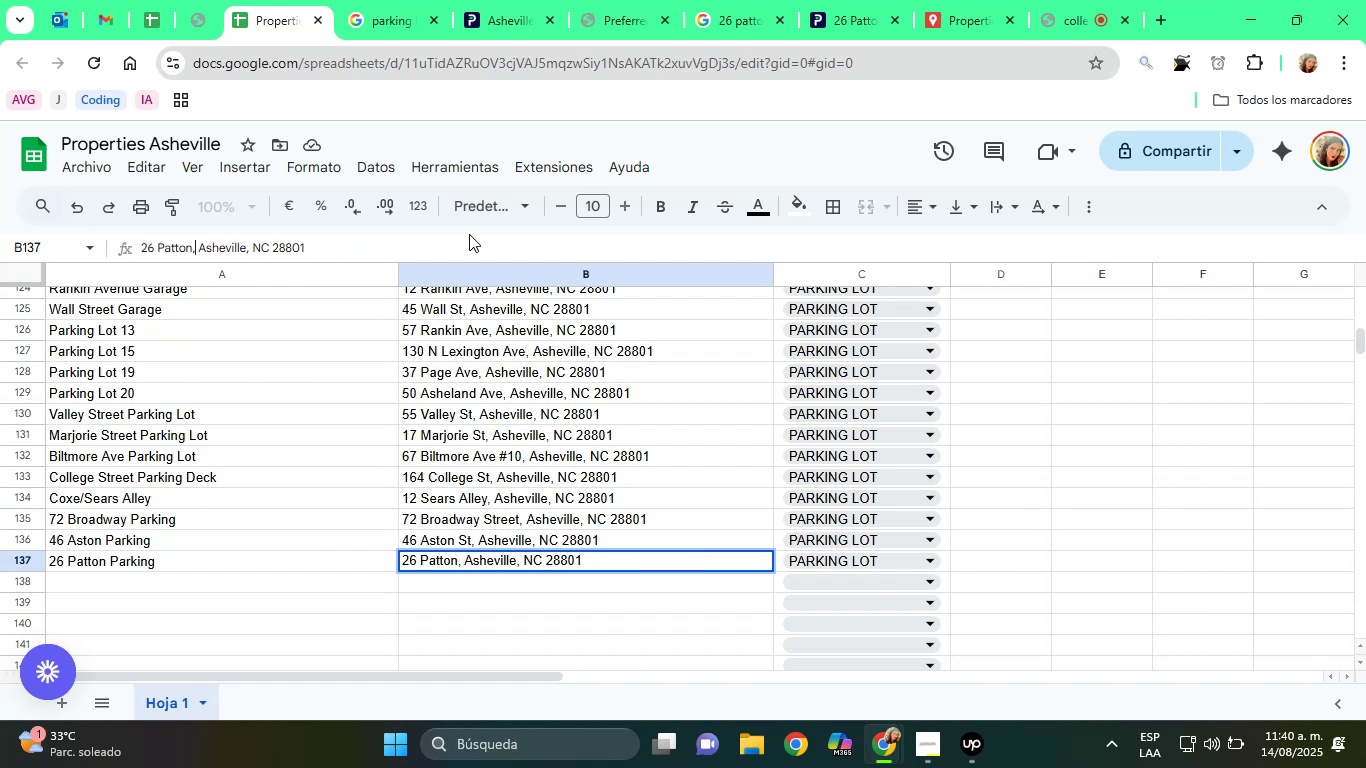 
key(Enter)
 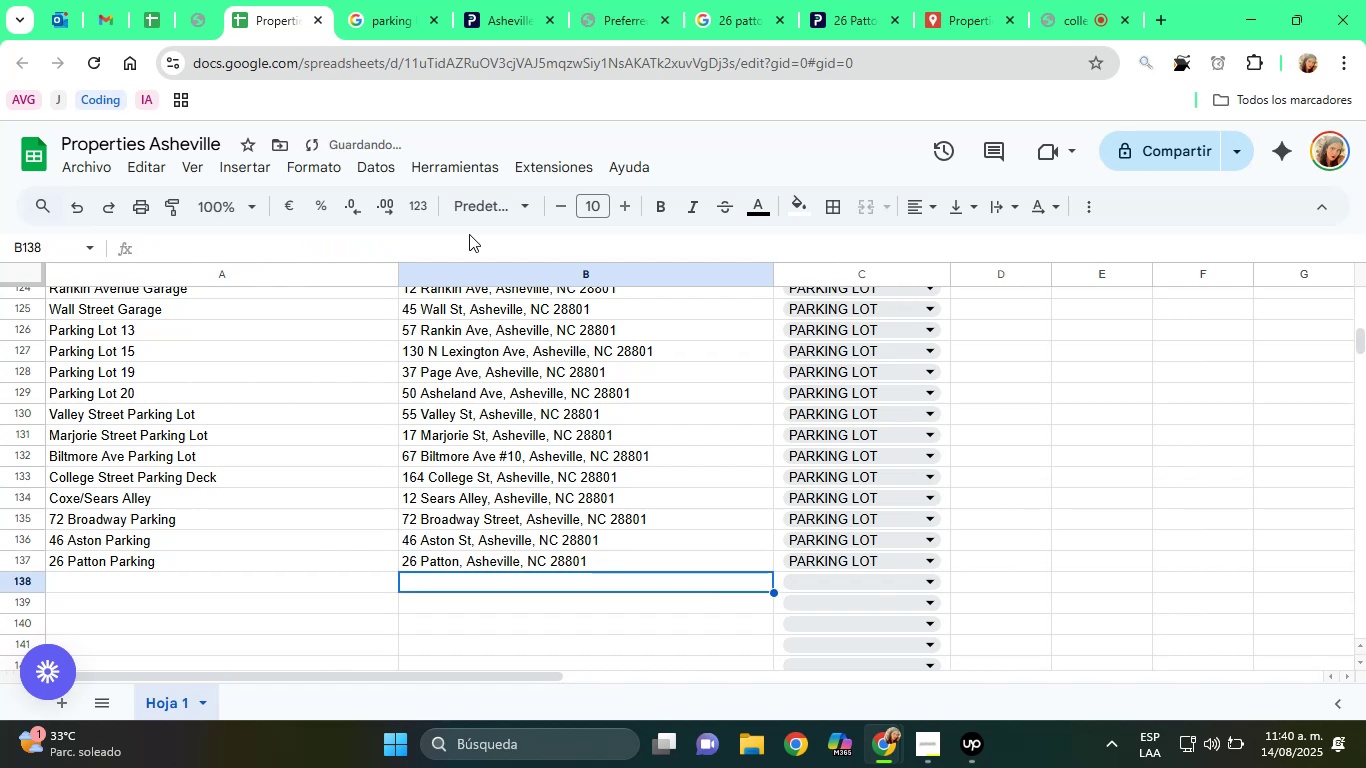 
key(ArrowUp)
 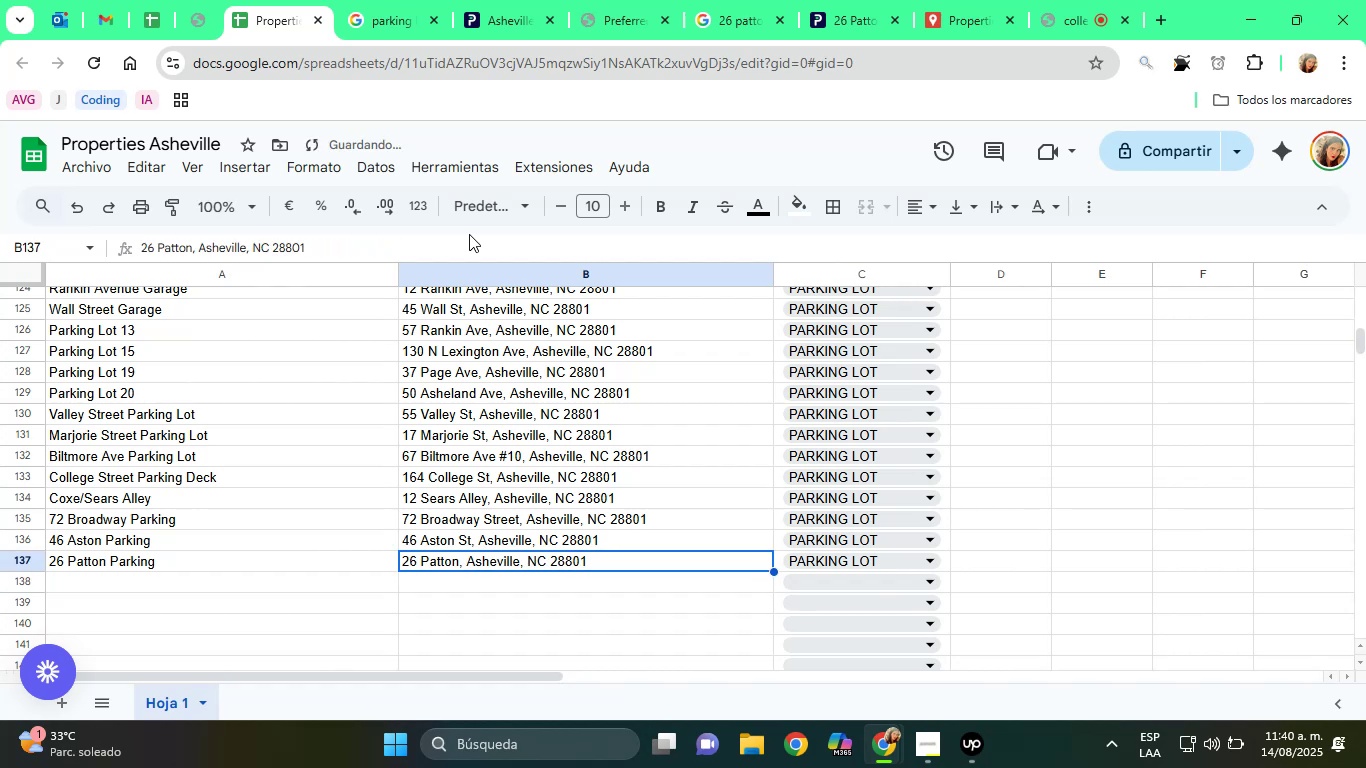 
key(ArrowLeft)
 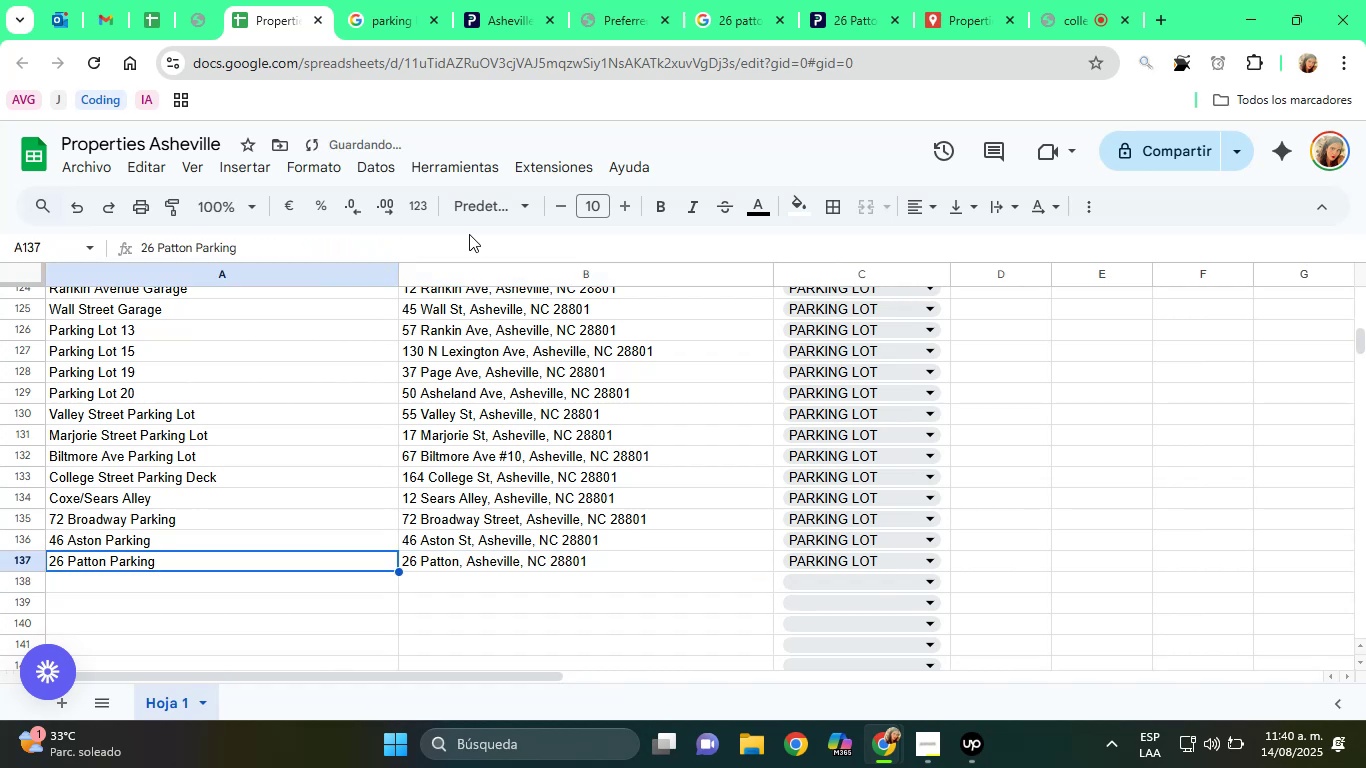 
key(ArrowLeft)
 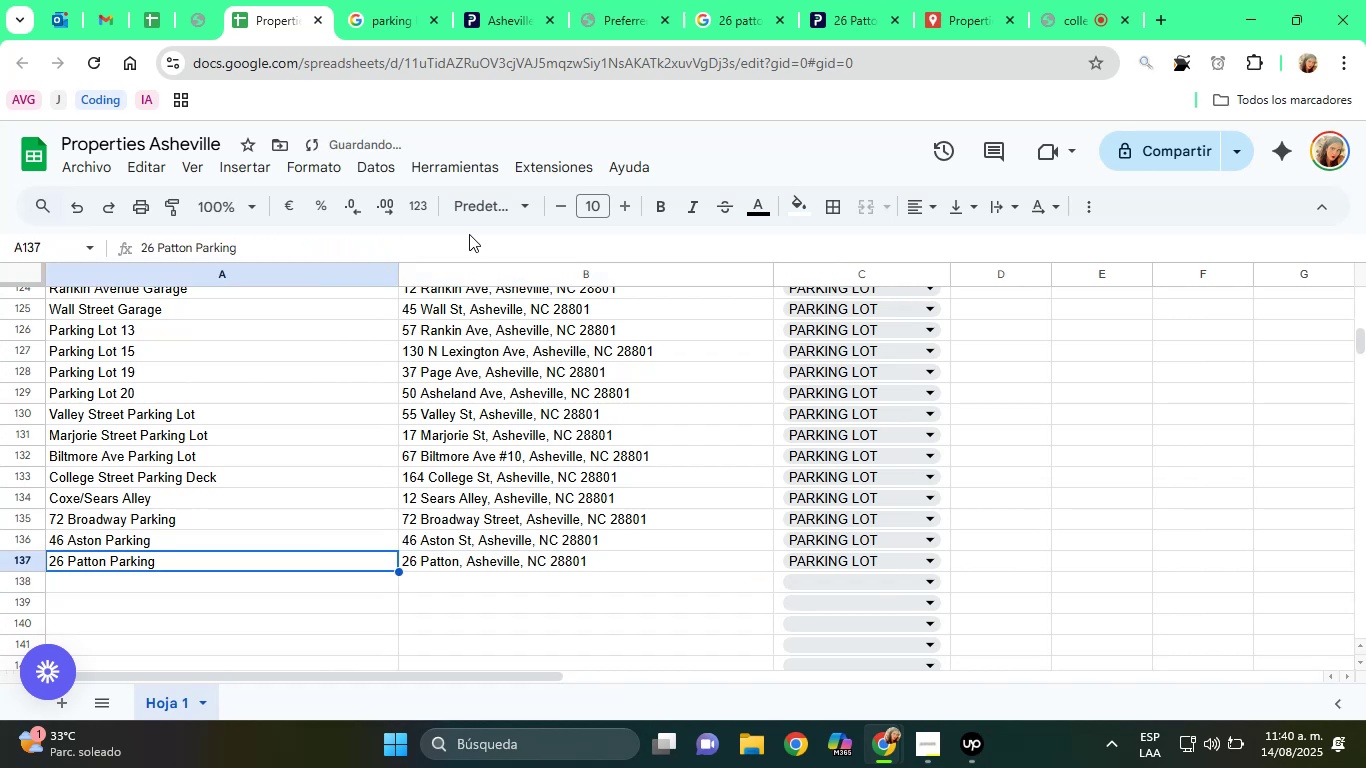 
key(ArrowRight)
 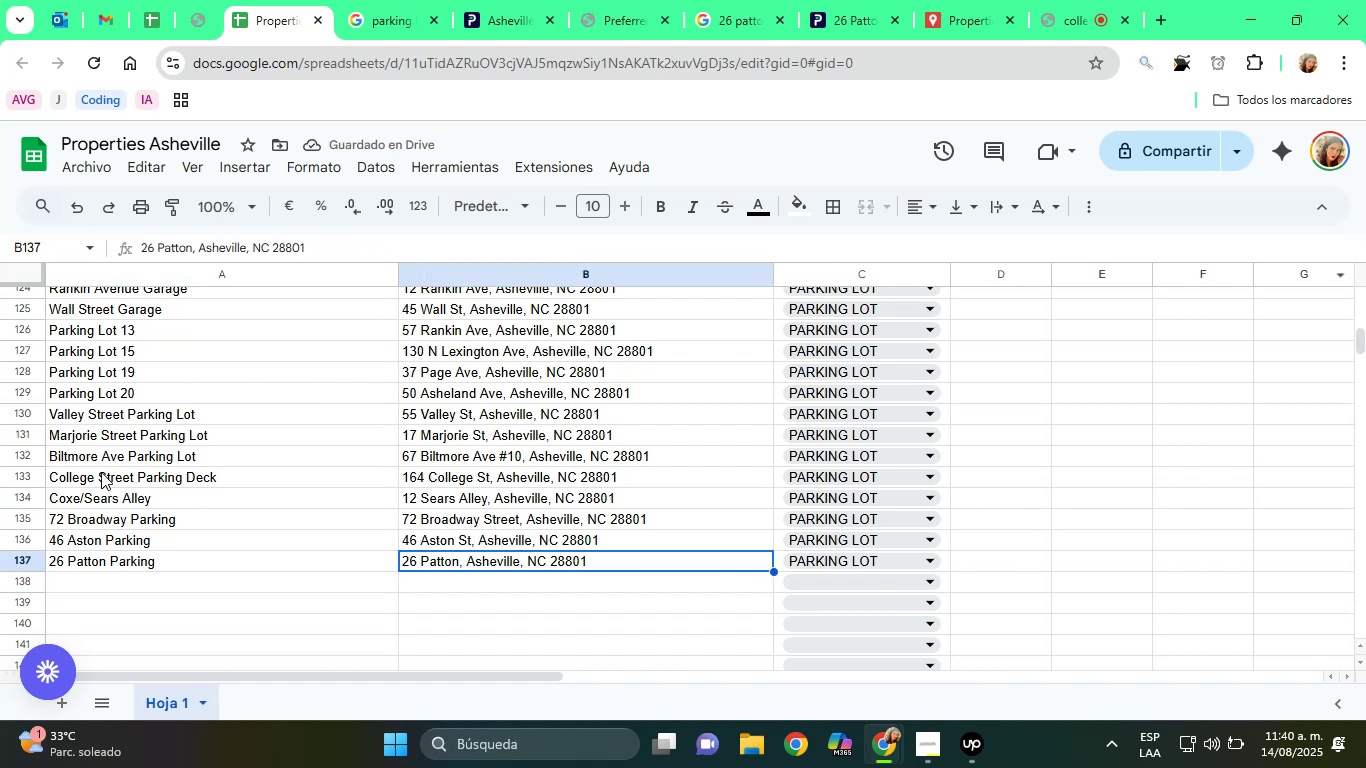 
left_click([109, 556])
 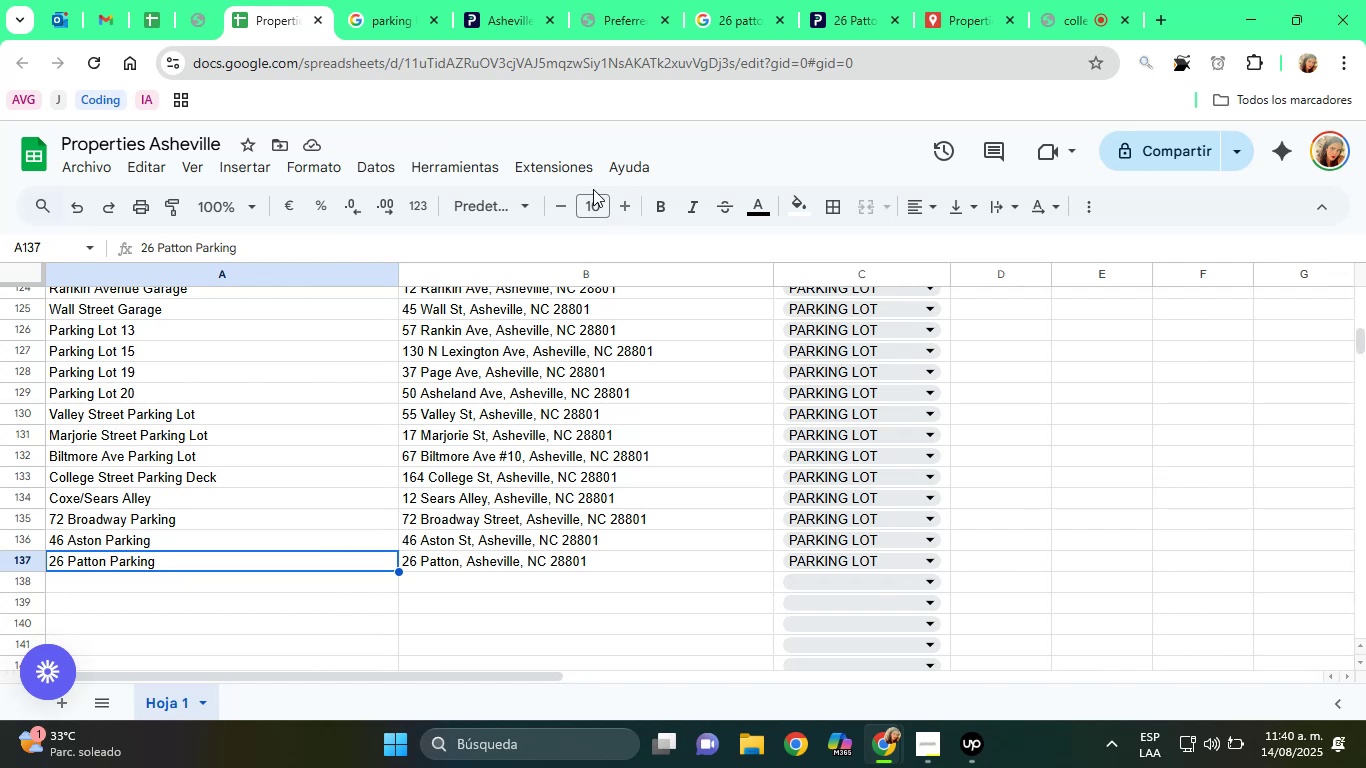 
double_click([203, 252])
 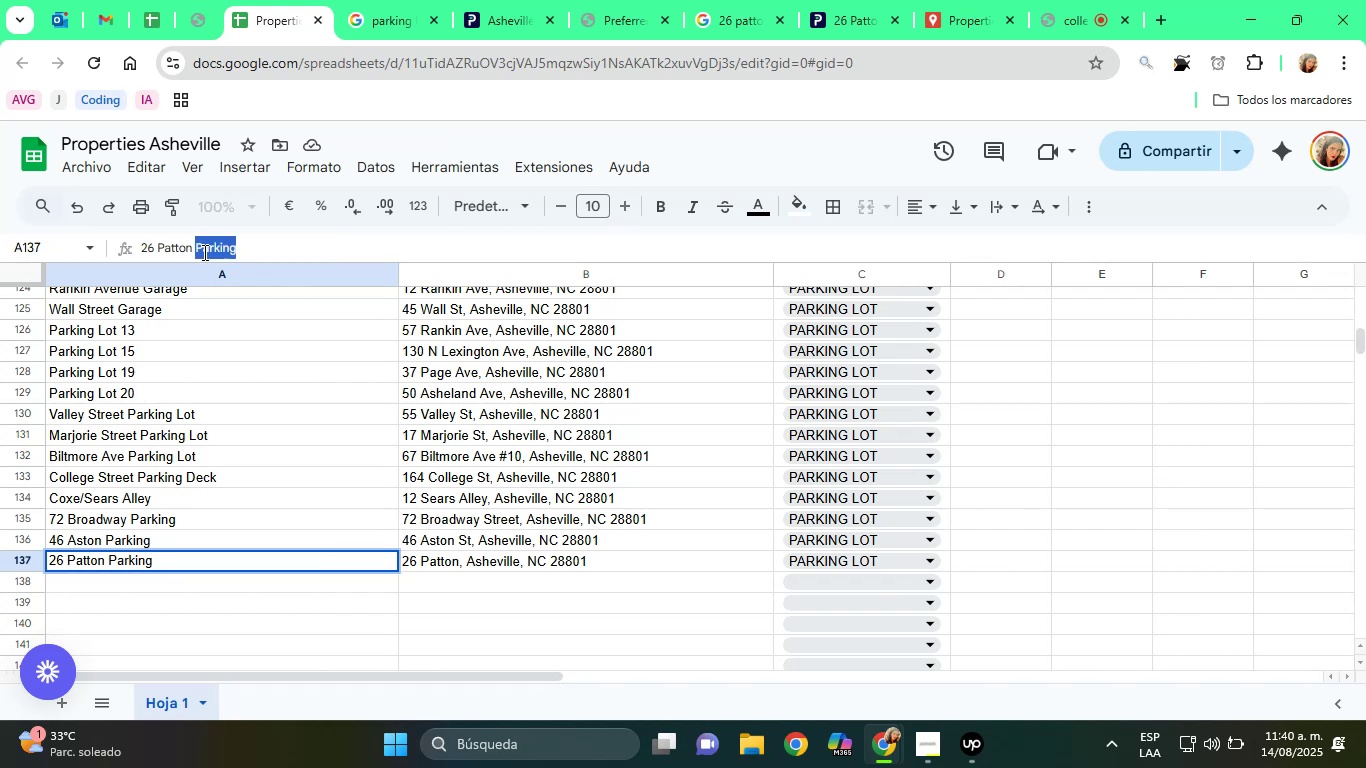 
triple_click([203, 252])
 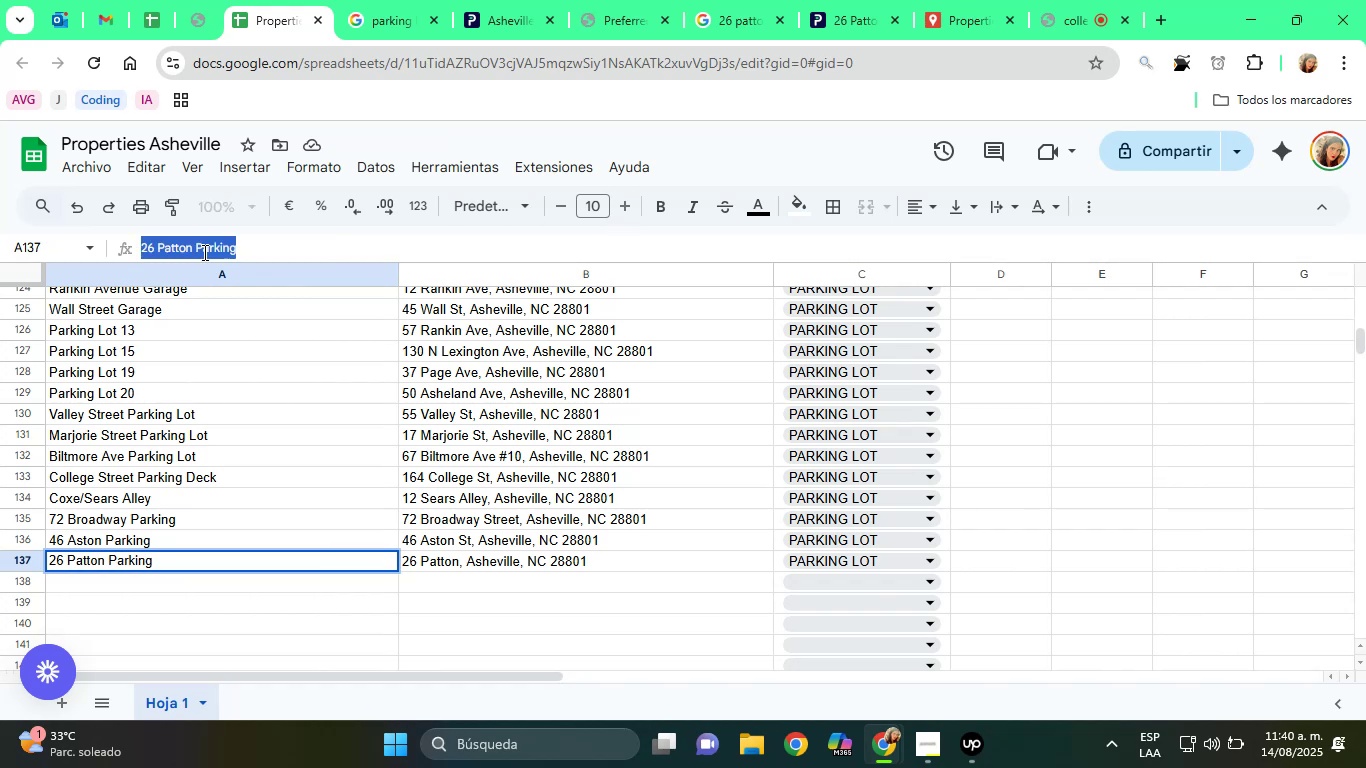 
right_click([203, 252])
 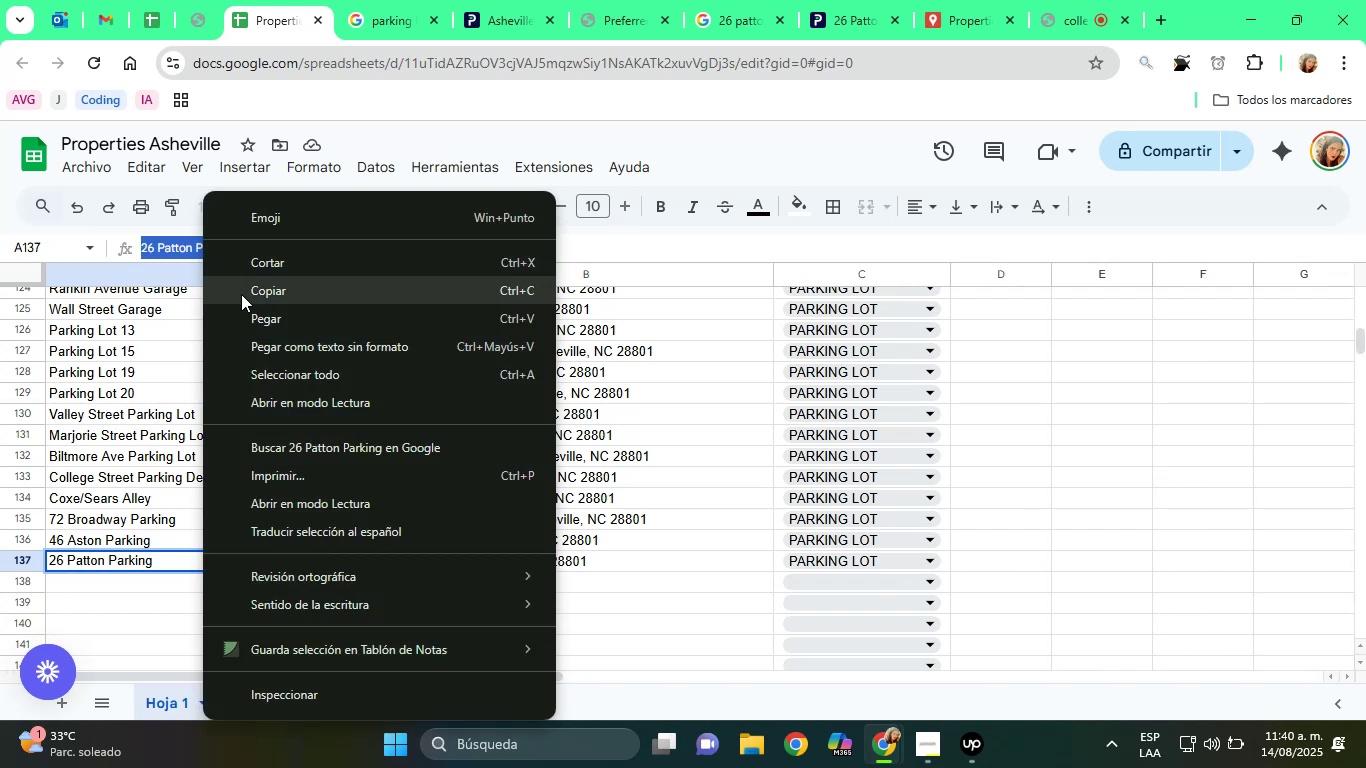 
left_click([241, 294])
 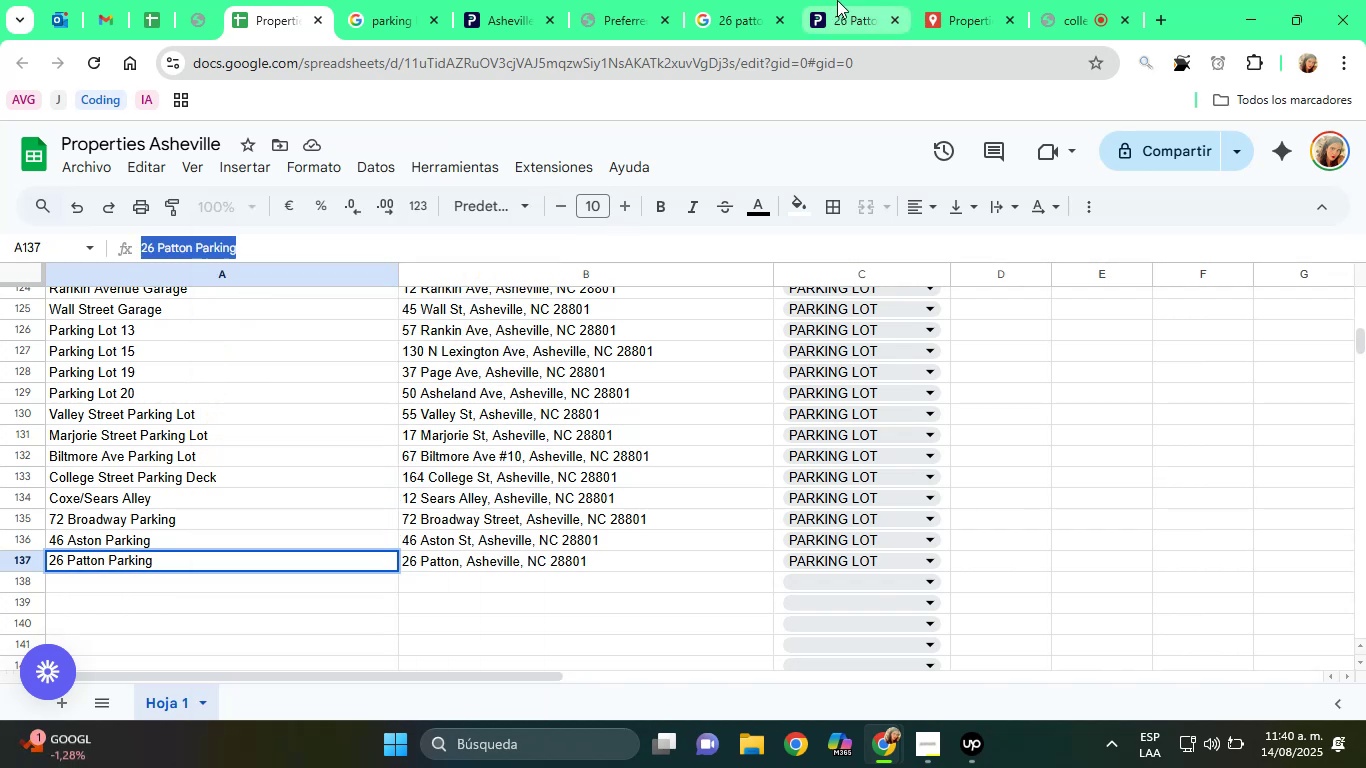 
left_click([864, 0])
 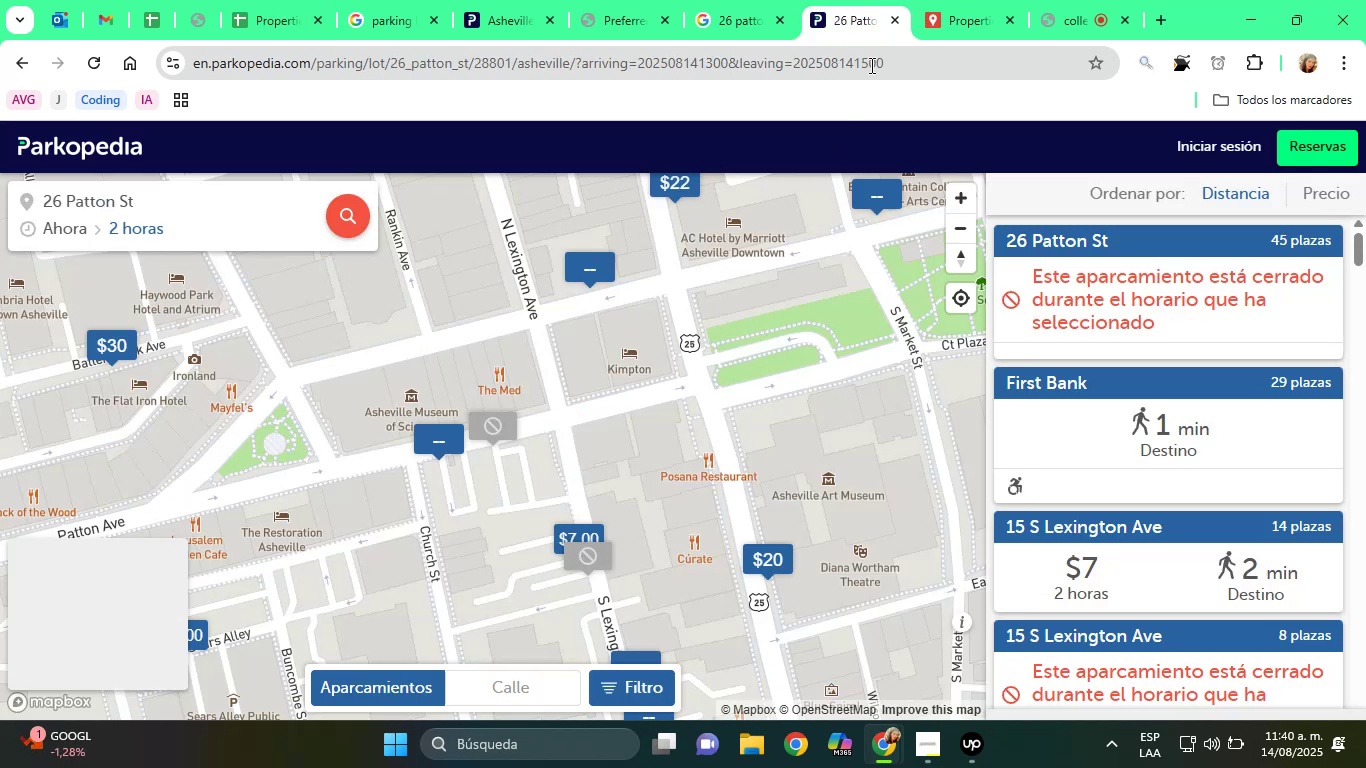 
left_click([957, 0])
 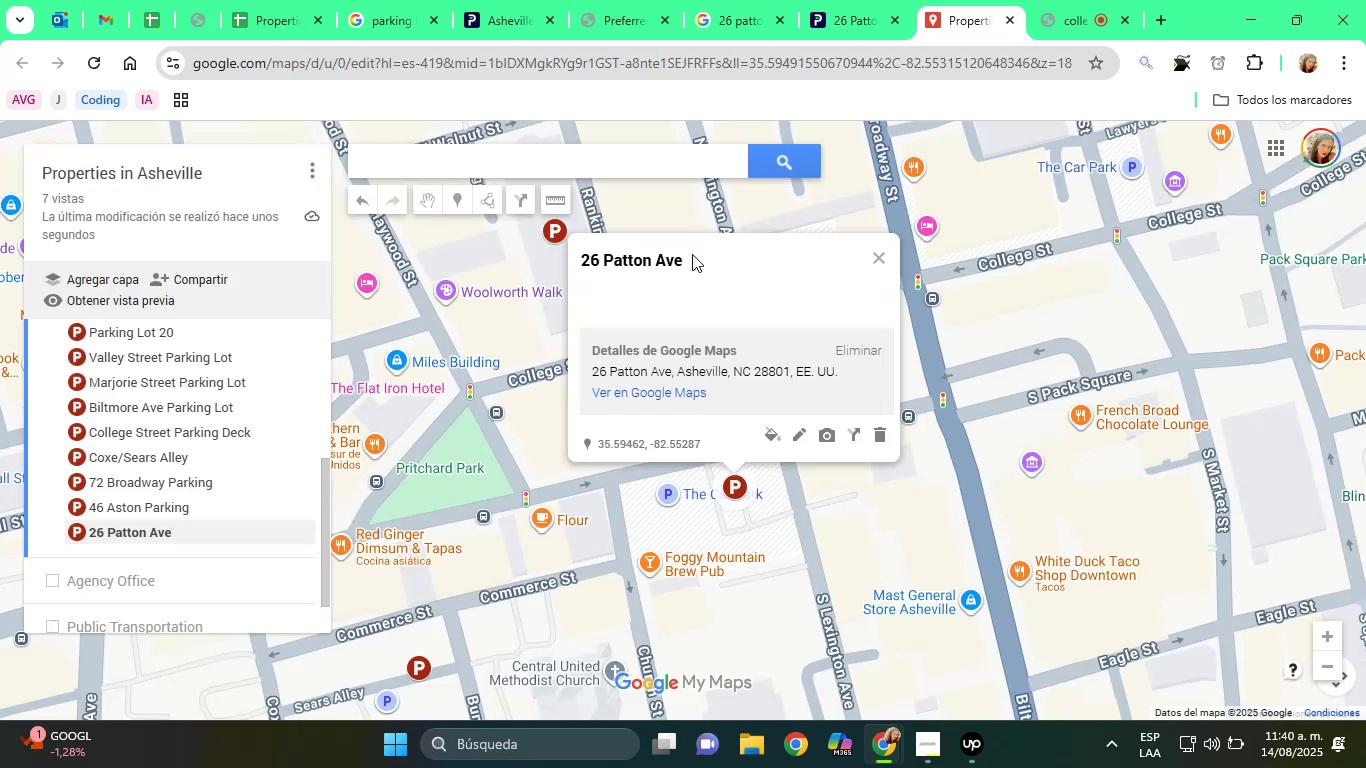 
left_click([695, 263])
 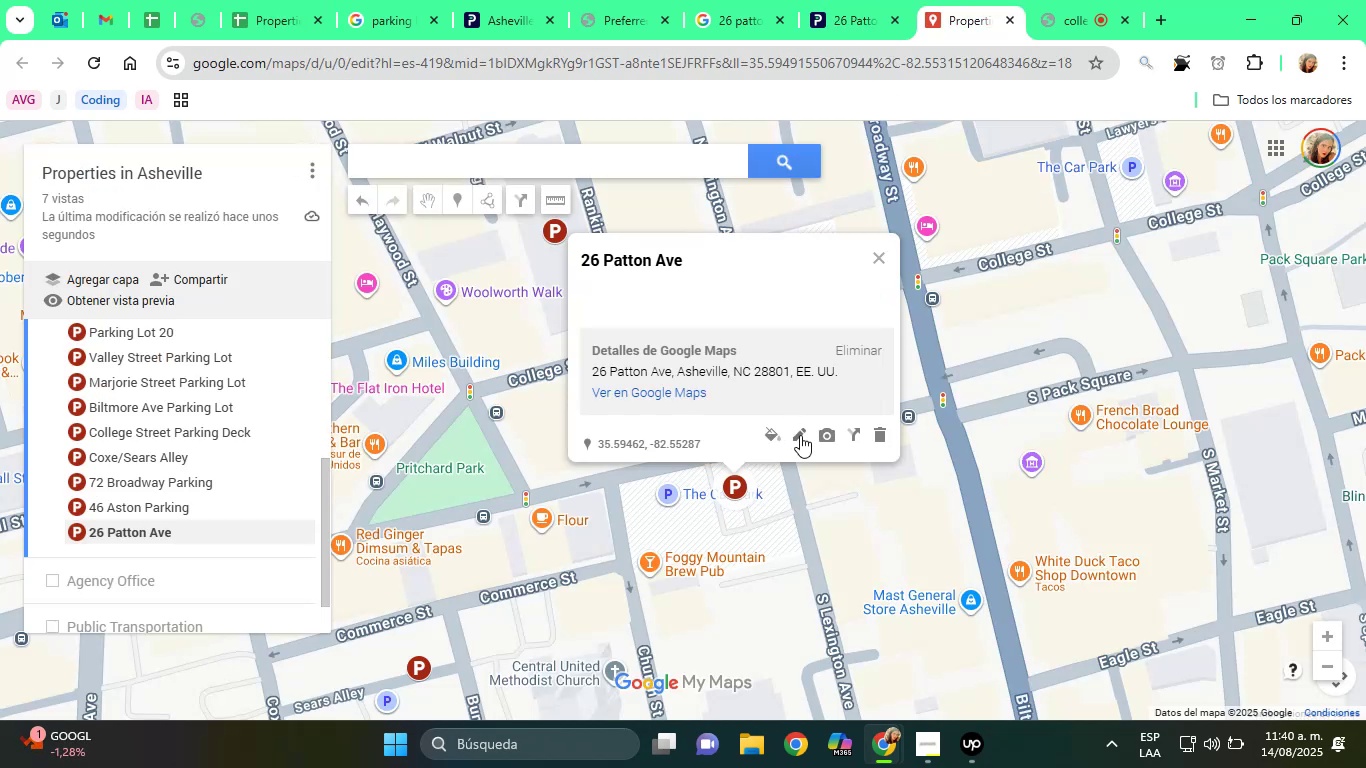 
left_click([800, 435])
 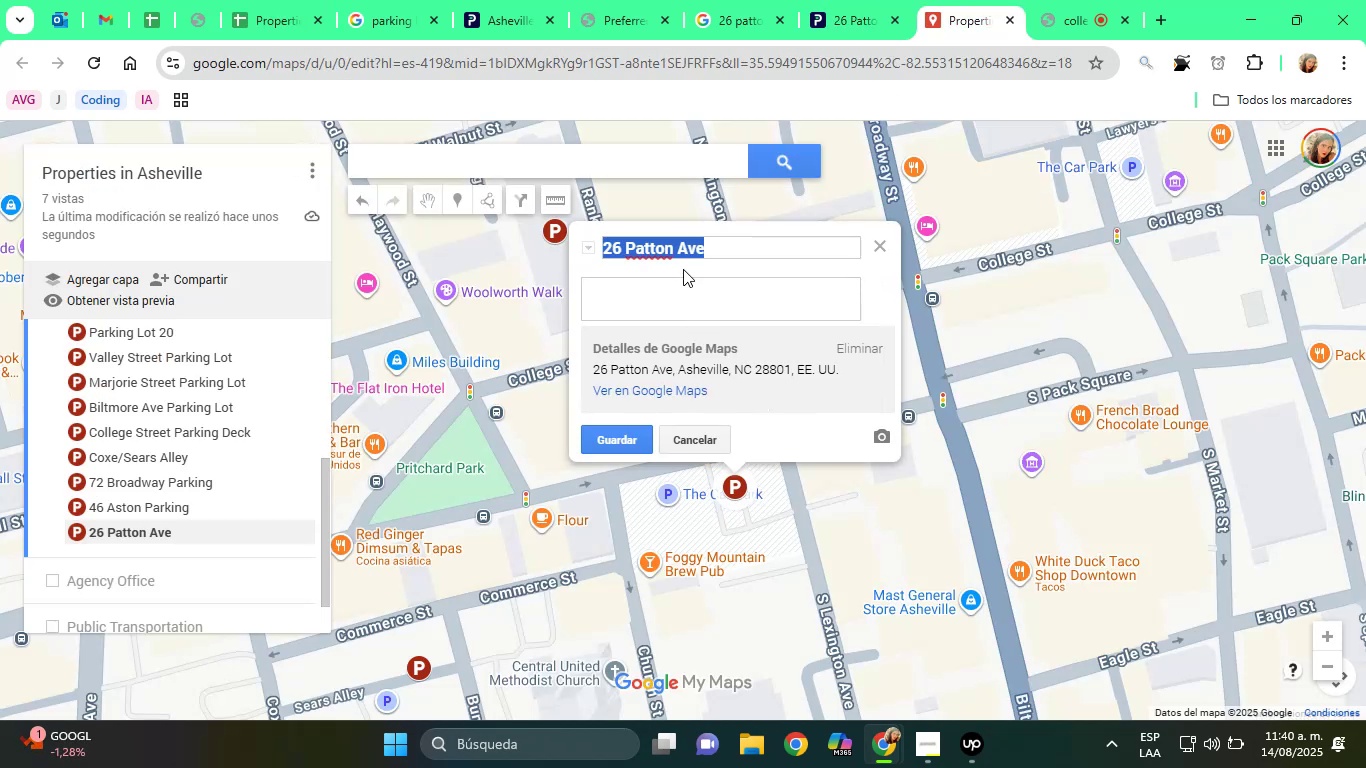 
right_click([655, 244])
 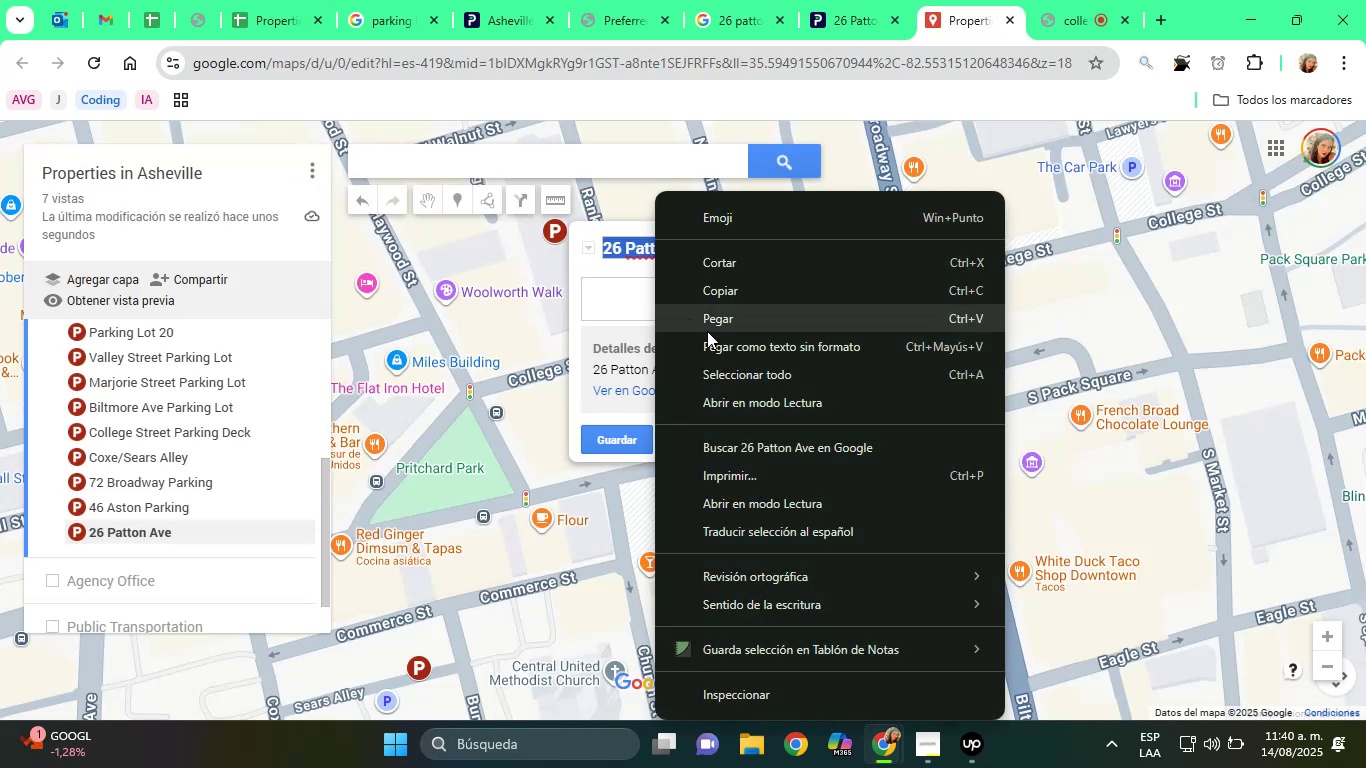 
left_click([707, 331])
 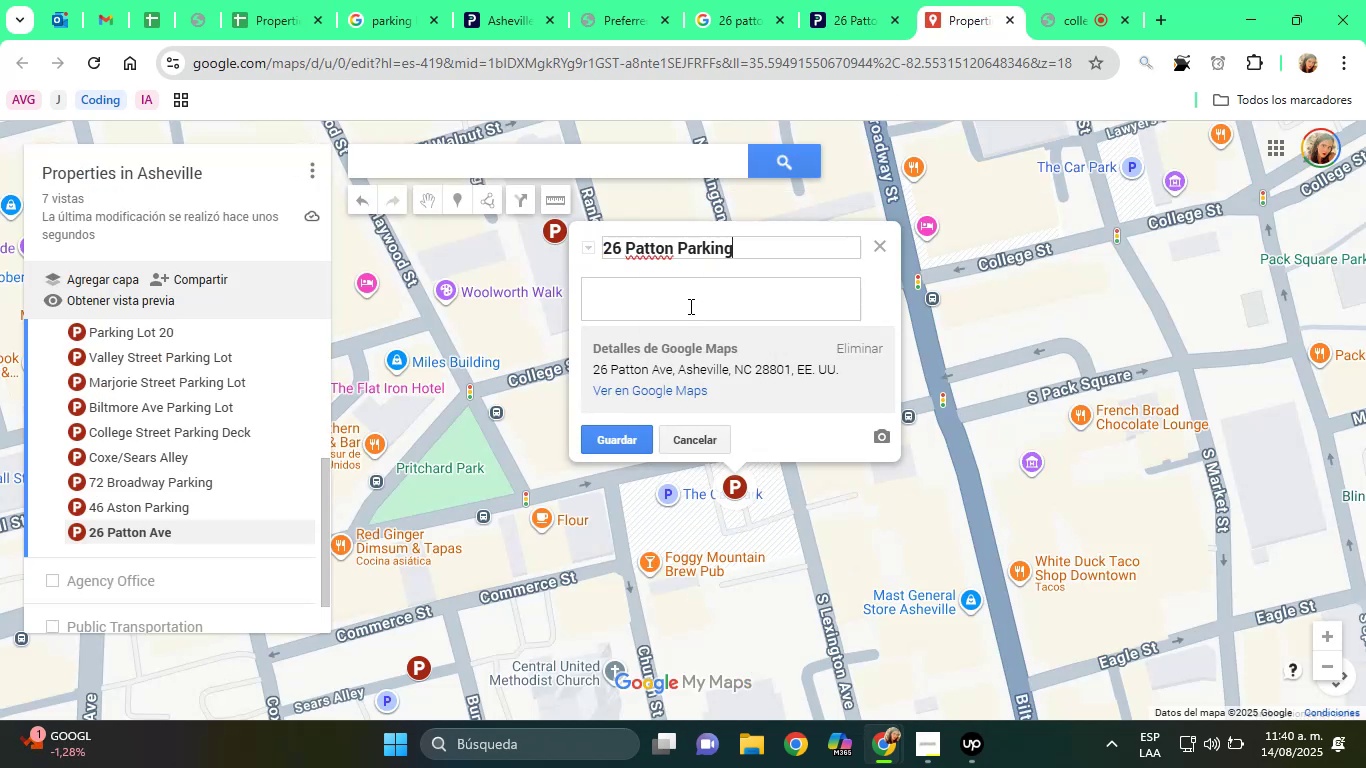 
left_click([671, 289])
 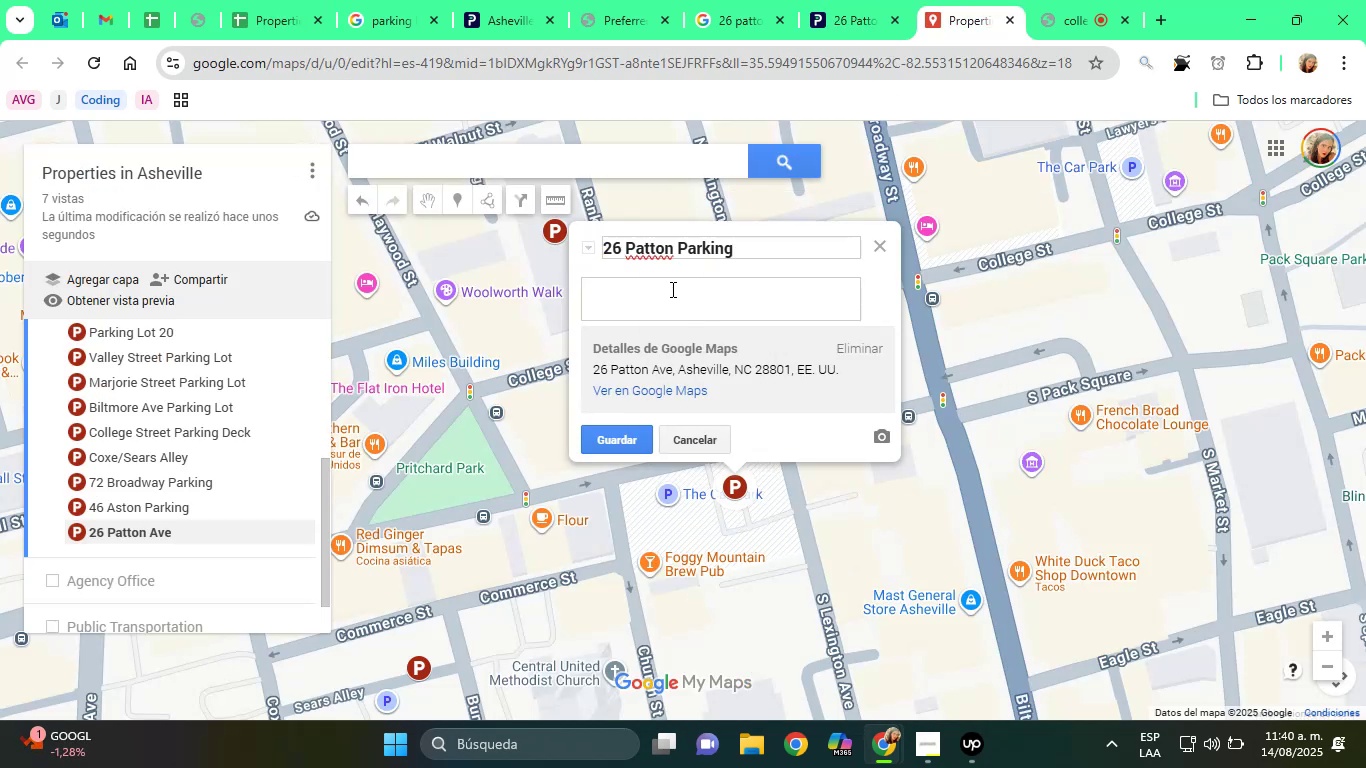 
type(PArking L)
key(Backspace)
key(Backspace)
key(Backspace)
key(Backspace)
type(a)
key(Backspace)
key(Backspace)
type(arking Lot)
 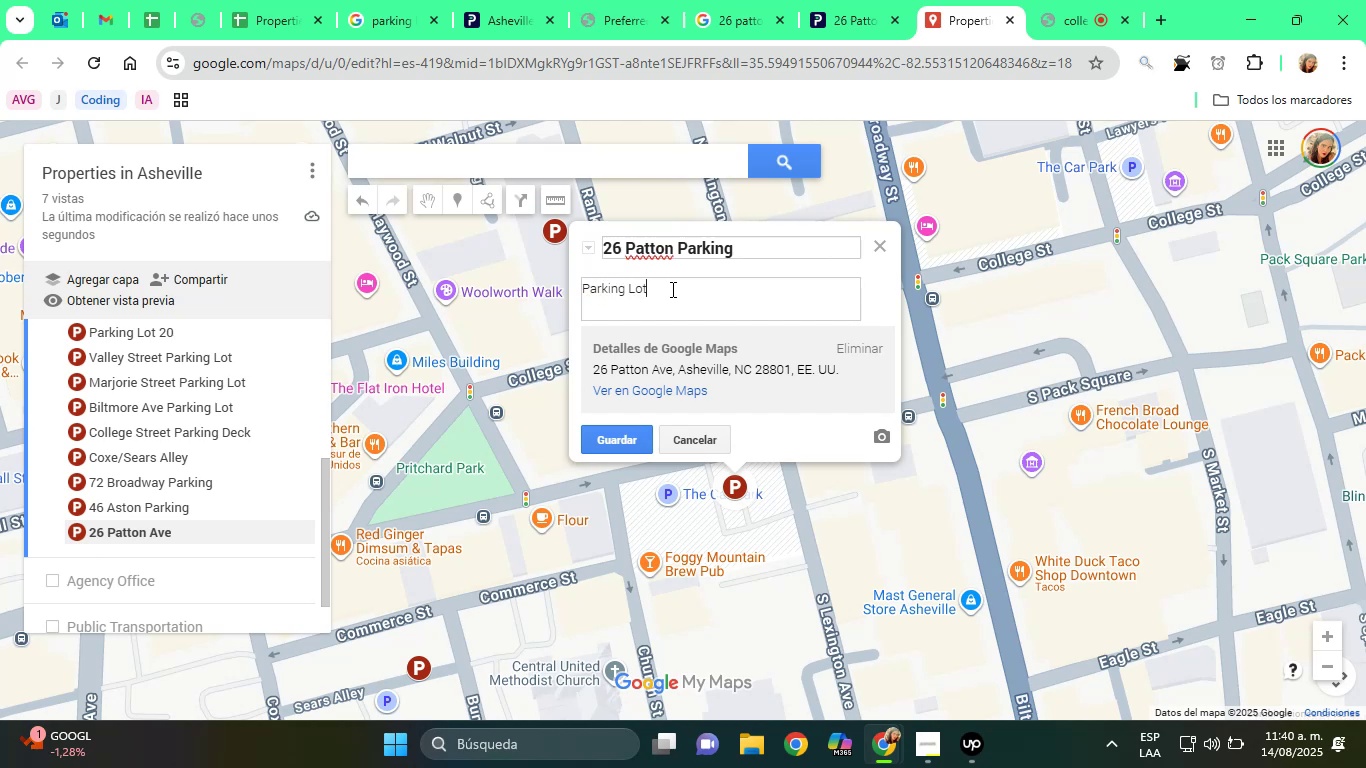 
left_click([623, 441])
 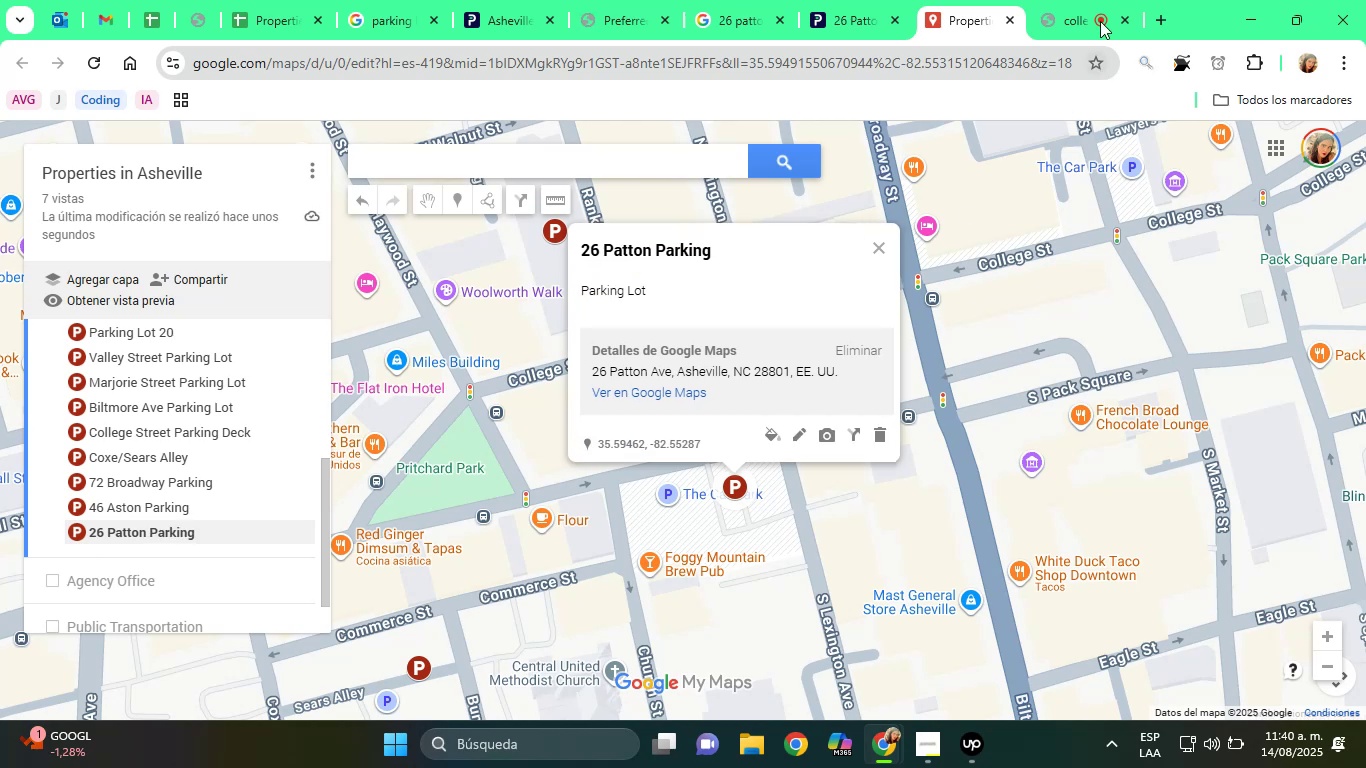 
left_click([1068, 0])
 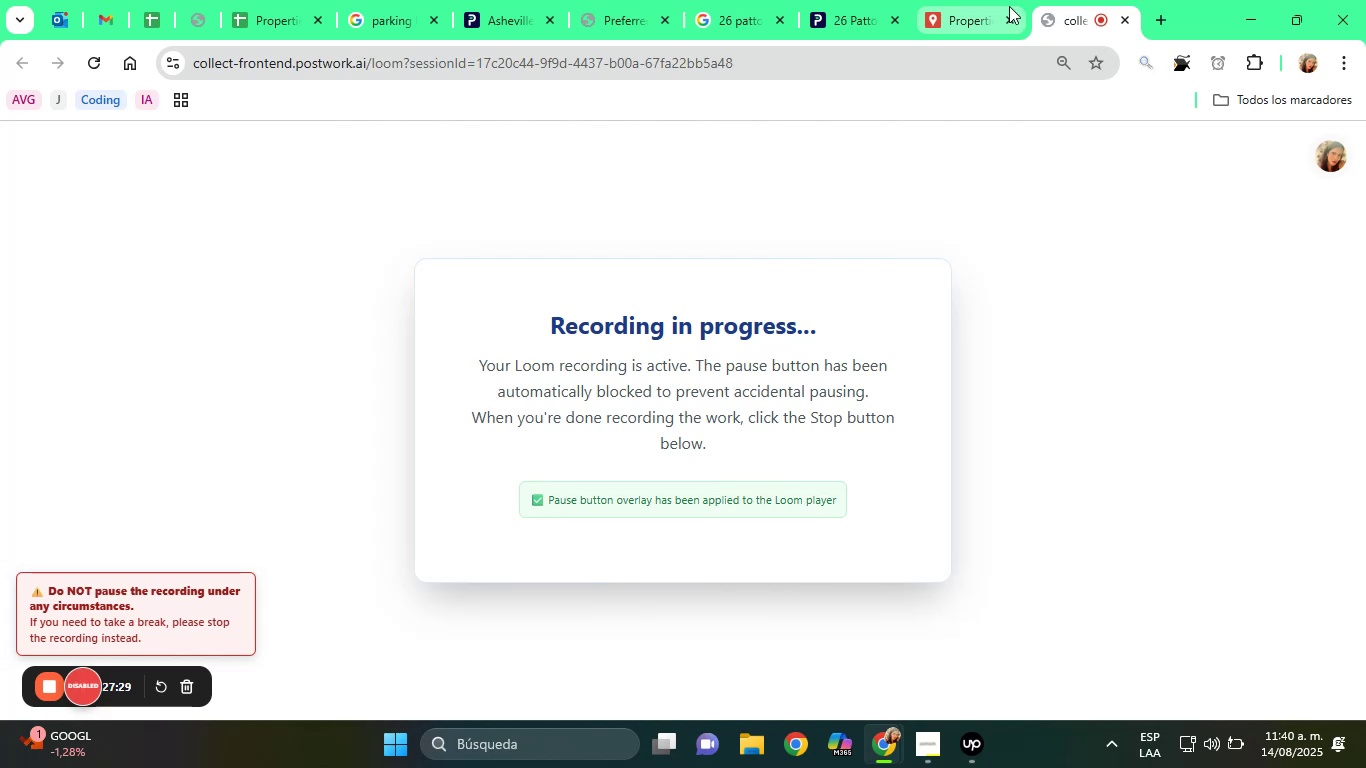 
left_click([982, 0])
 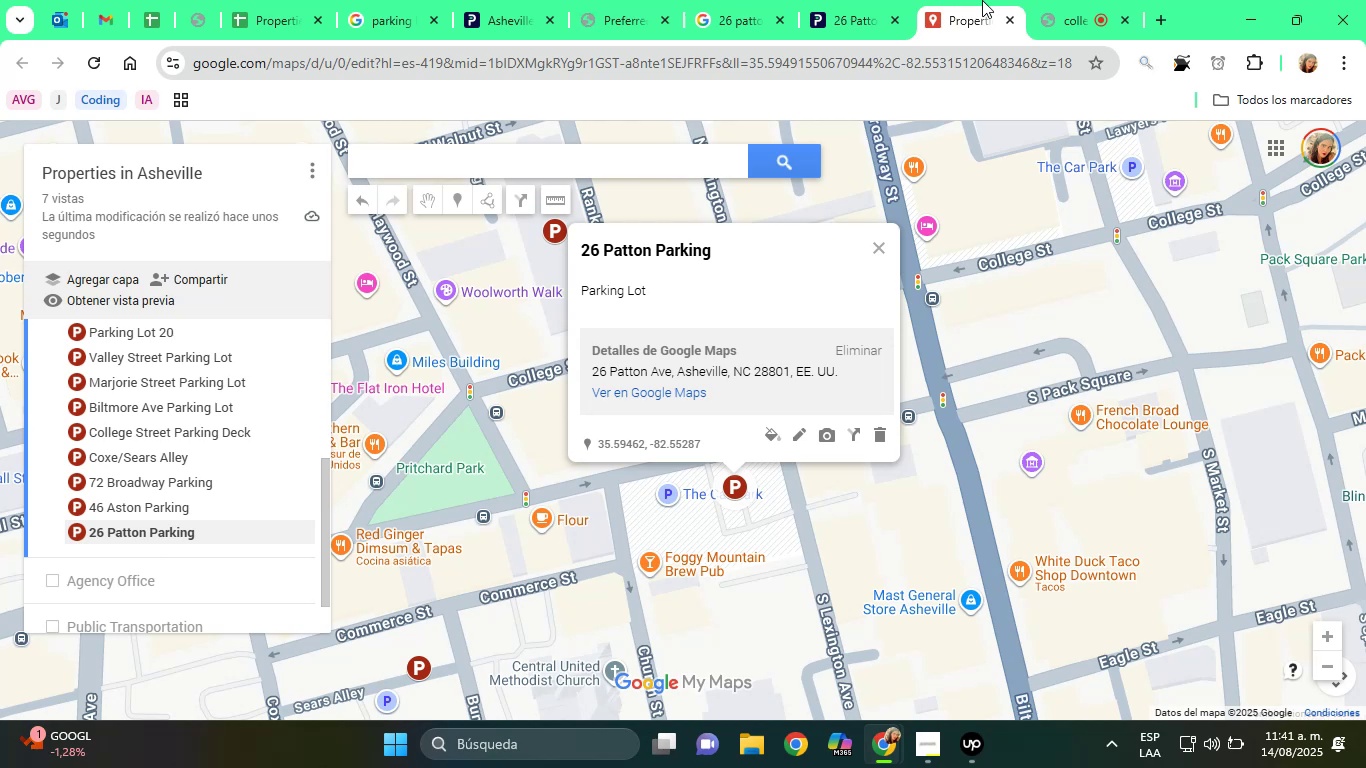 
wait(24.73)
 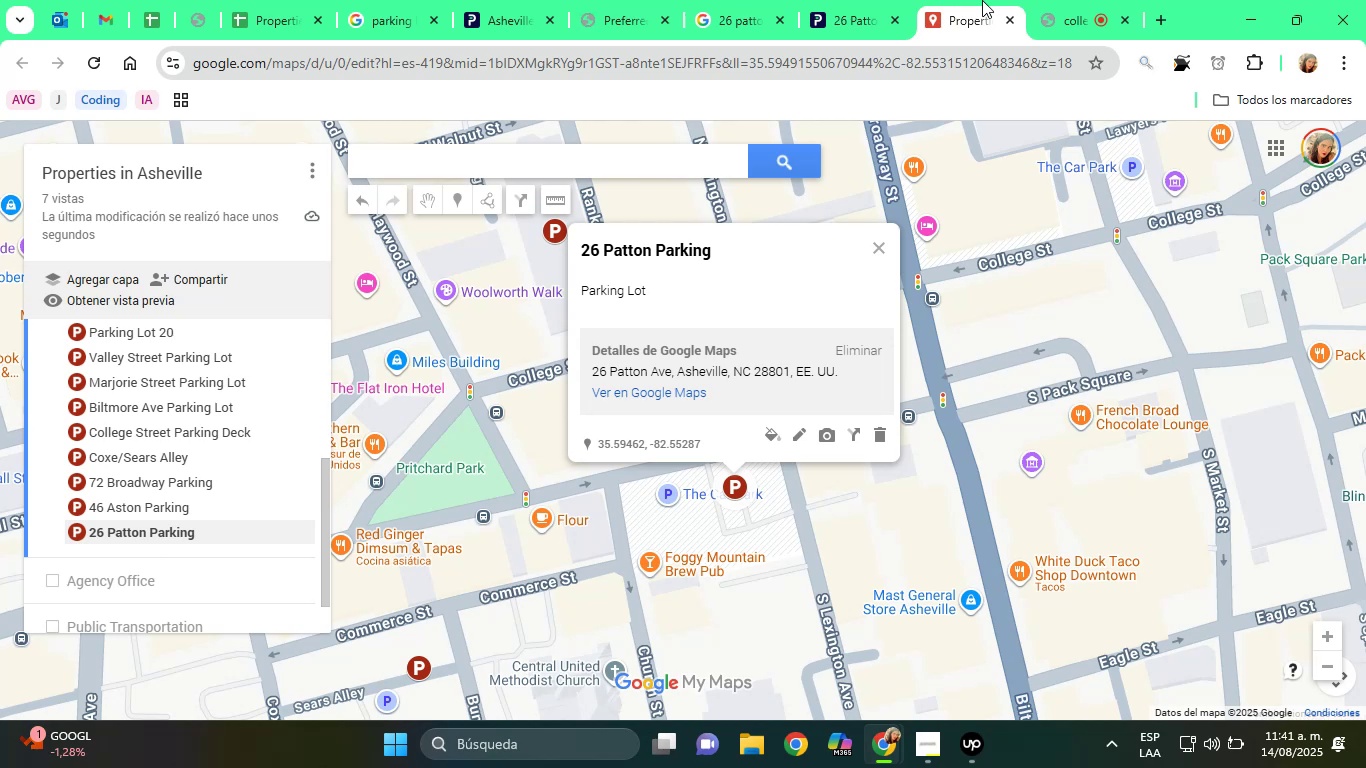 
left_click([839, 0])
 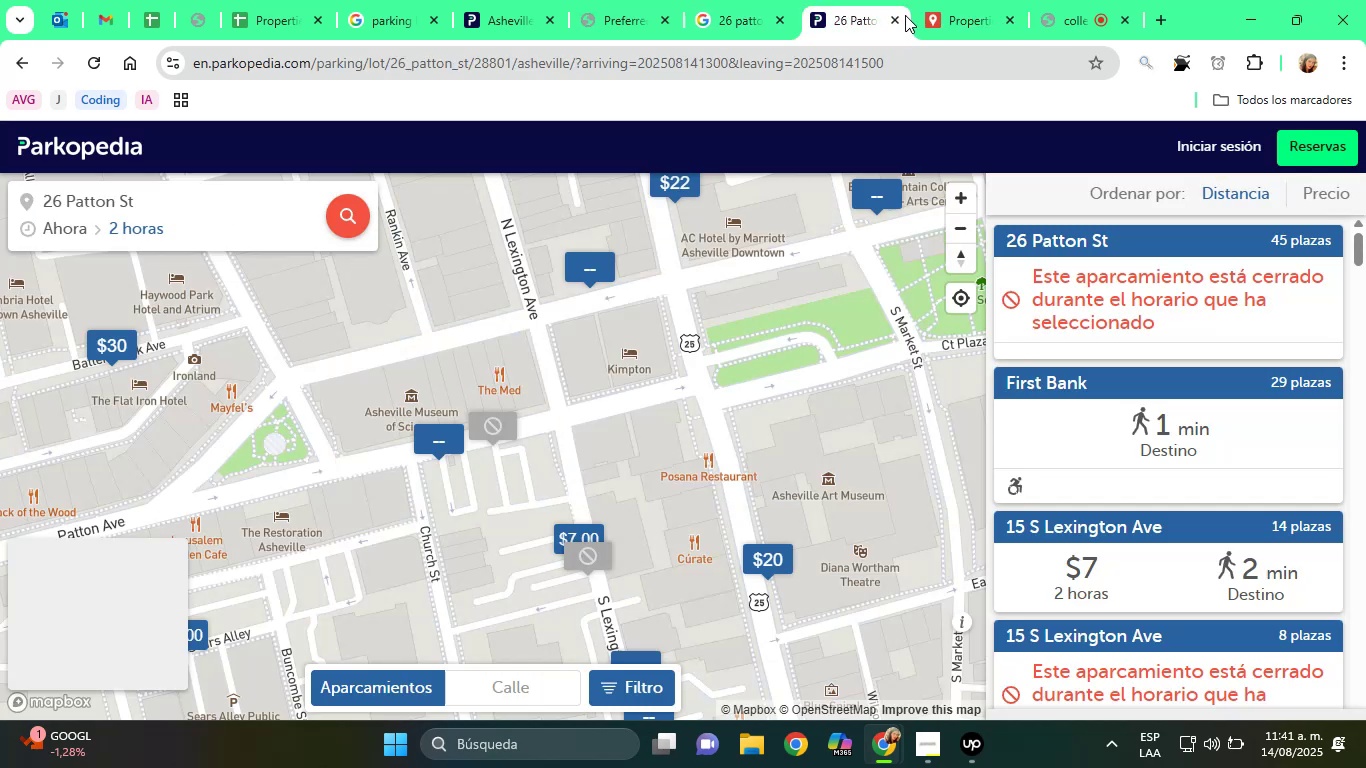 
left_click([894, 14])
 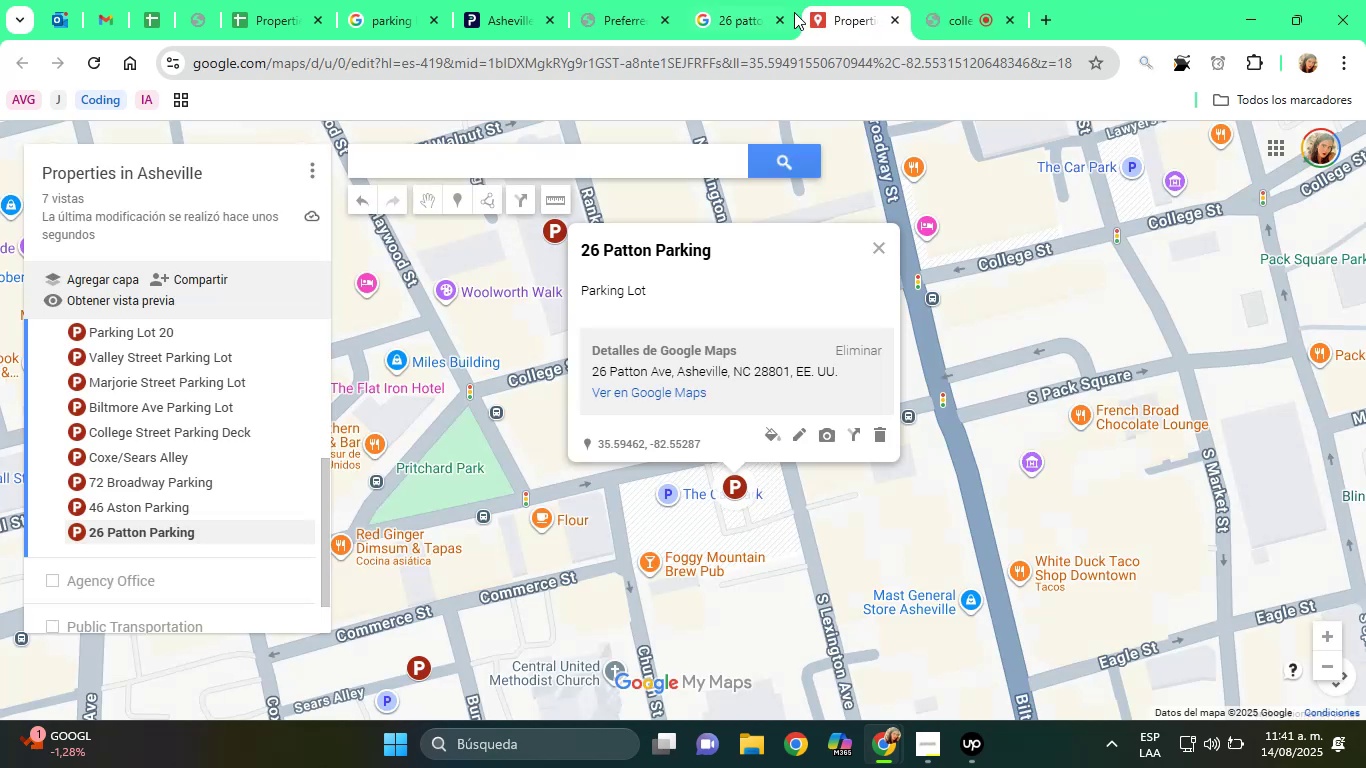 
left_click([757, 1])
 